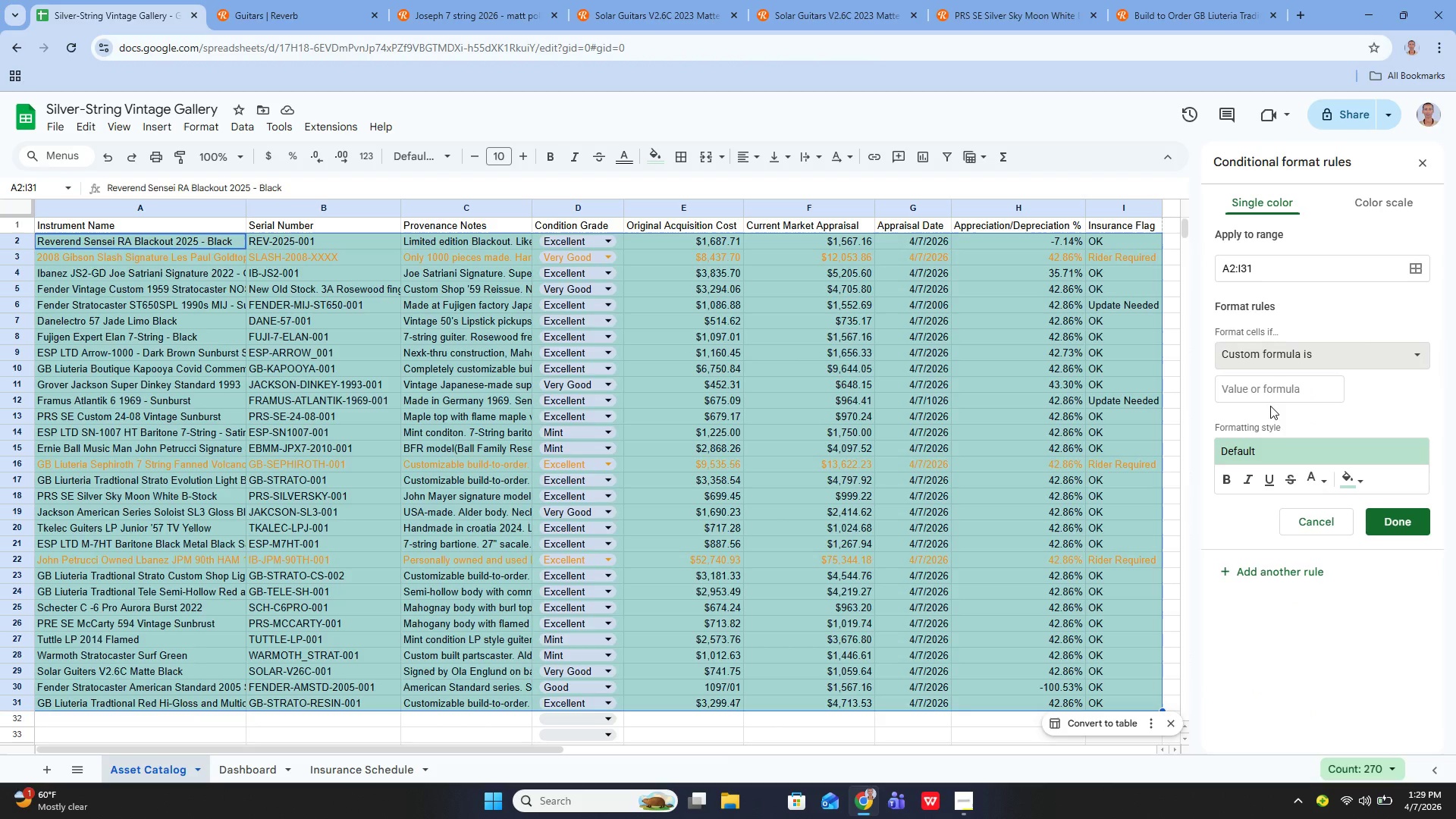 
left_click([1262, 390])
 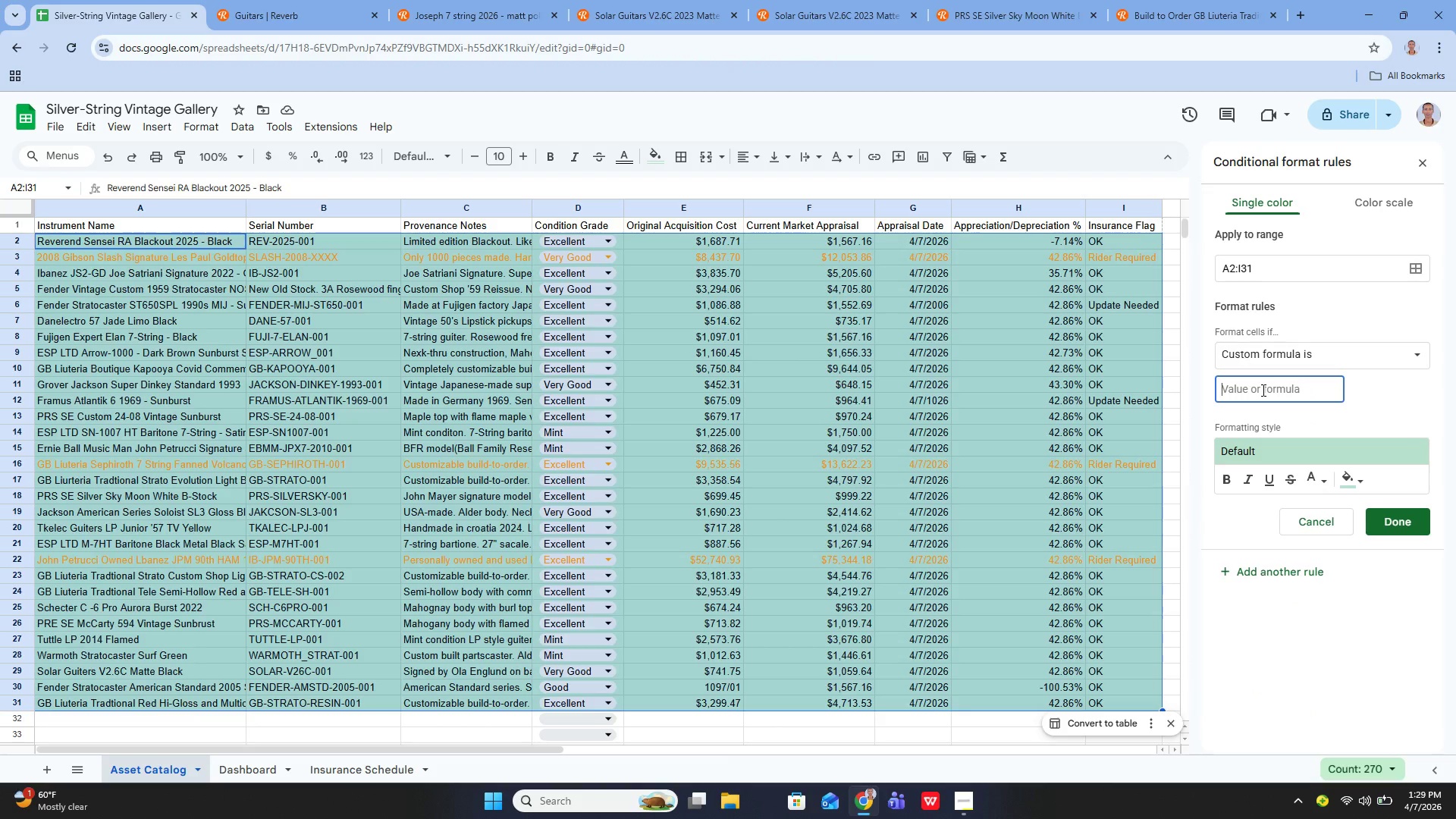 
type(=$I2="")
 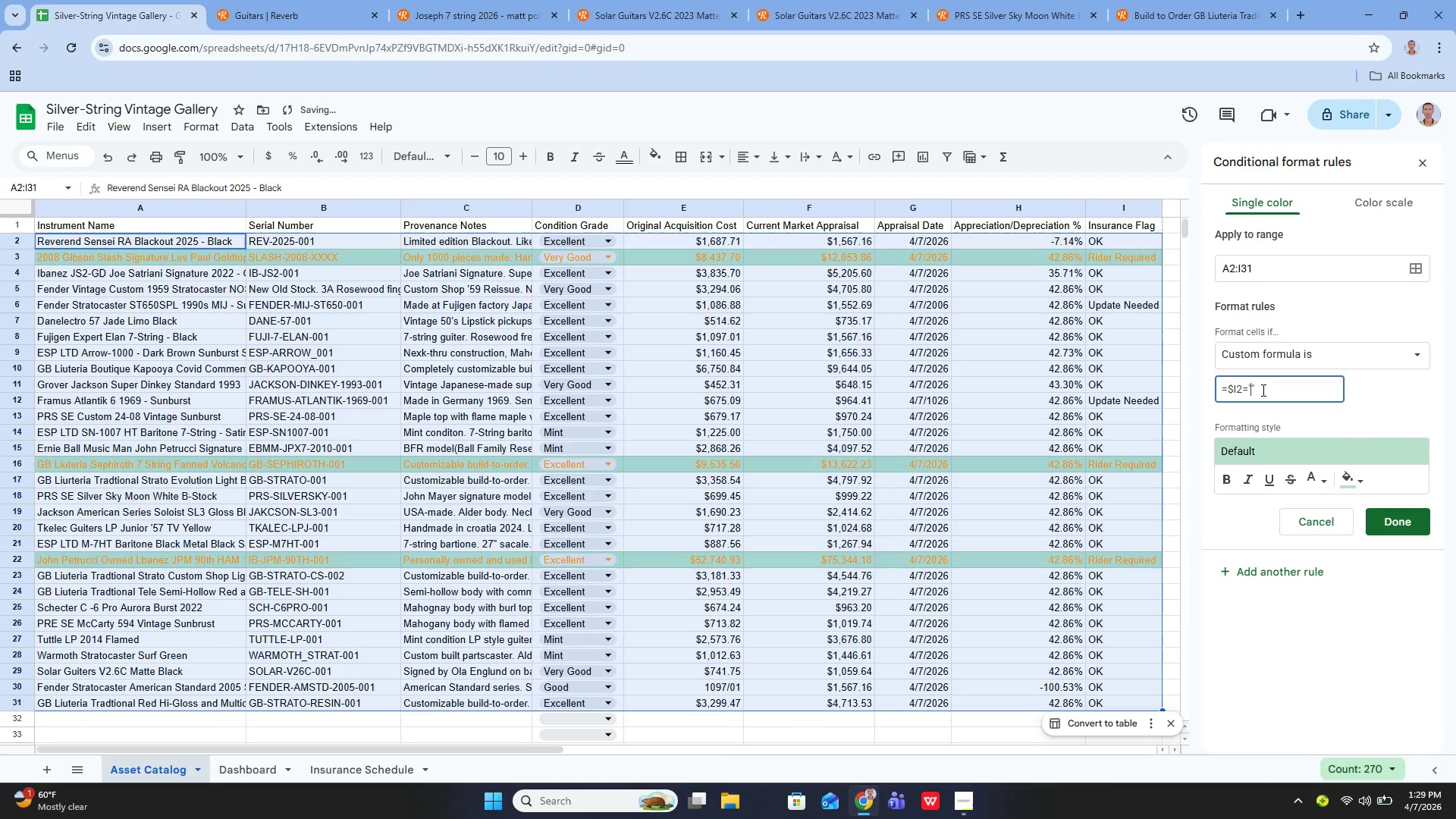 
 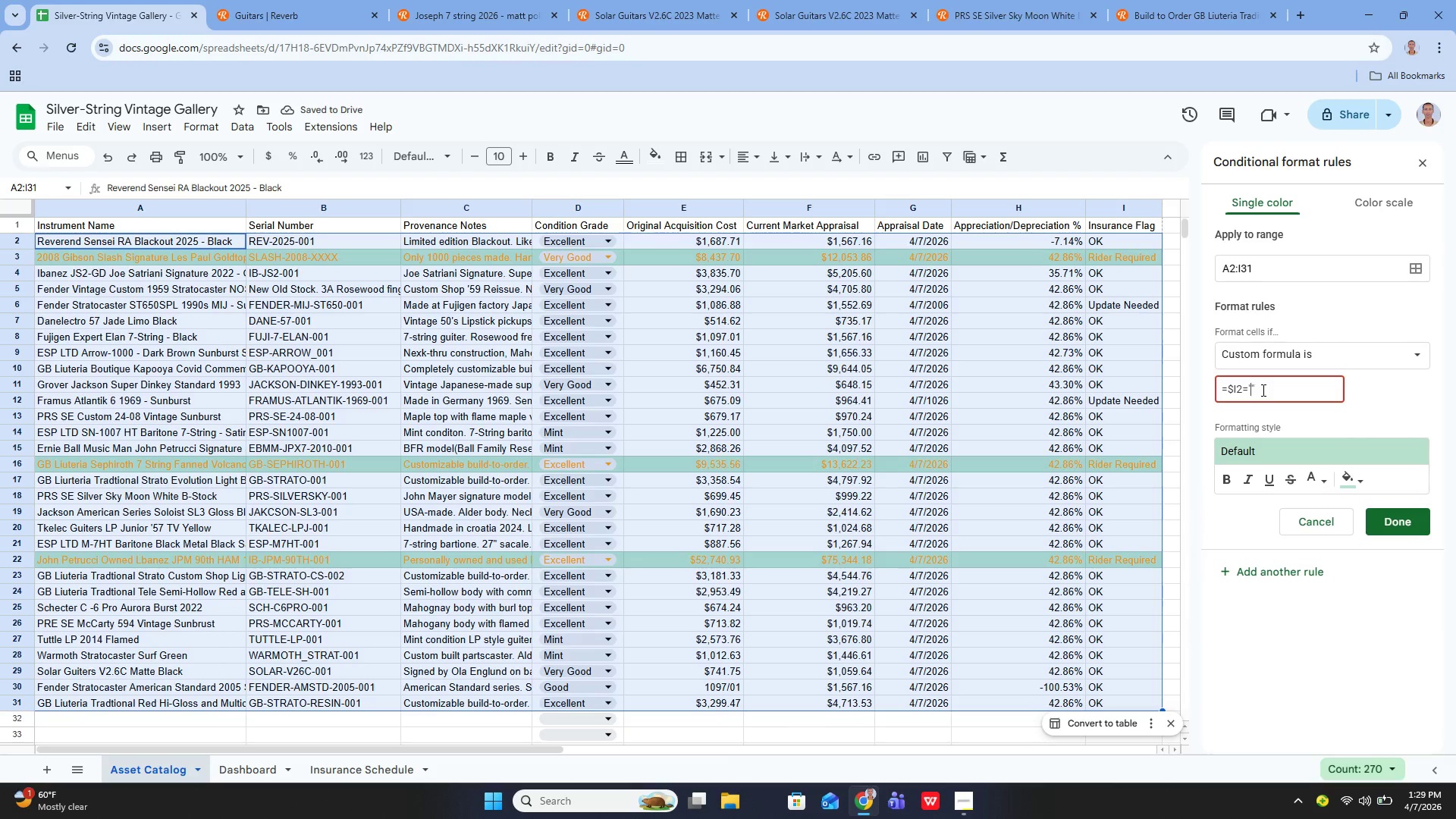 
key(ArrowLeft)
 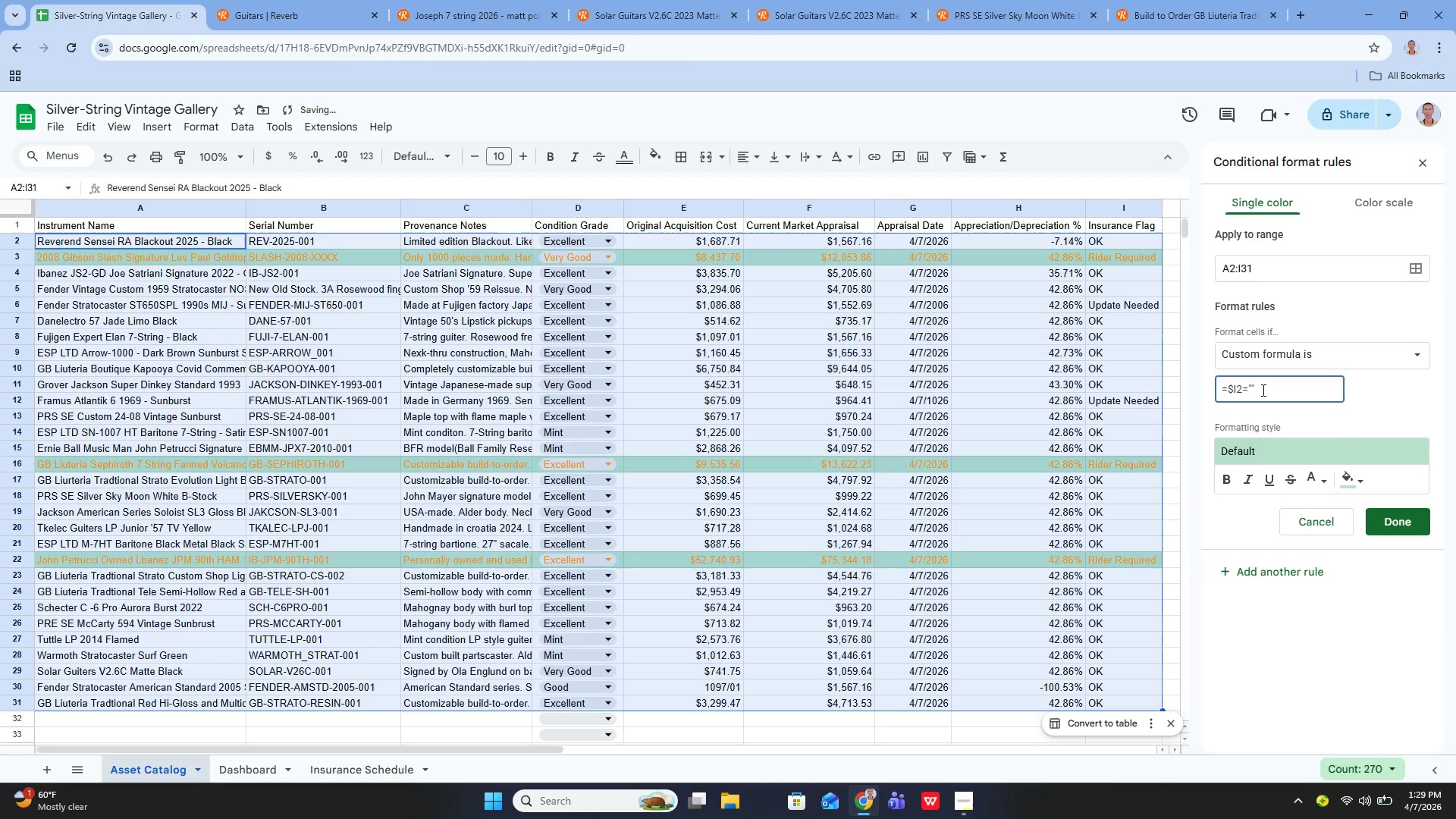 
key(U)
 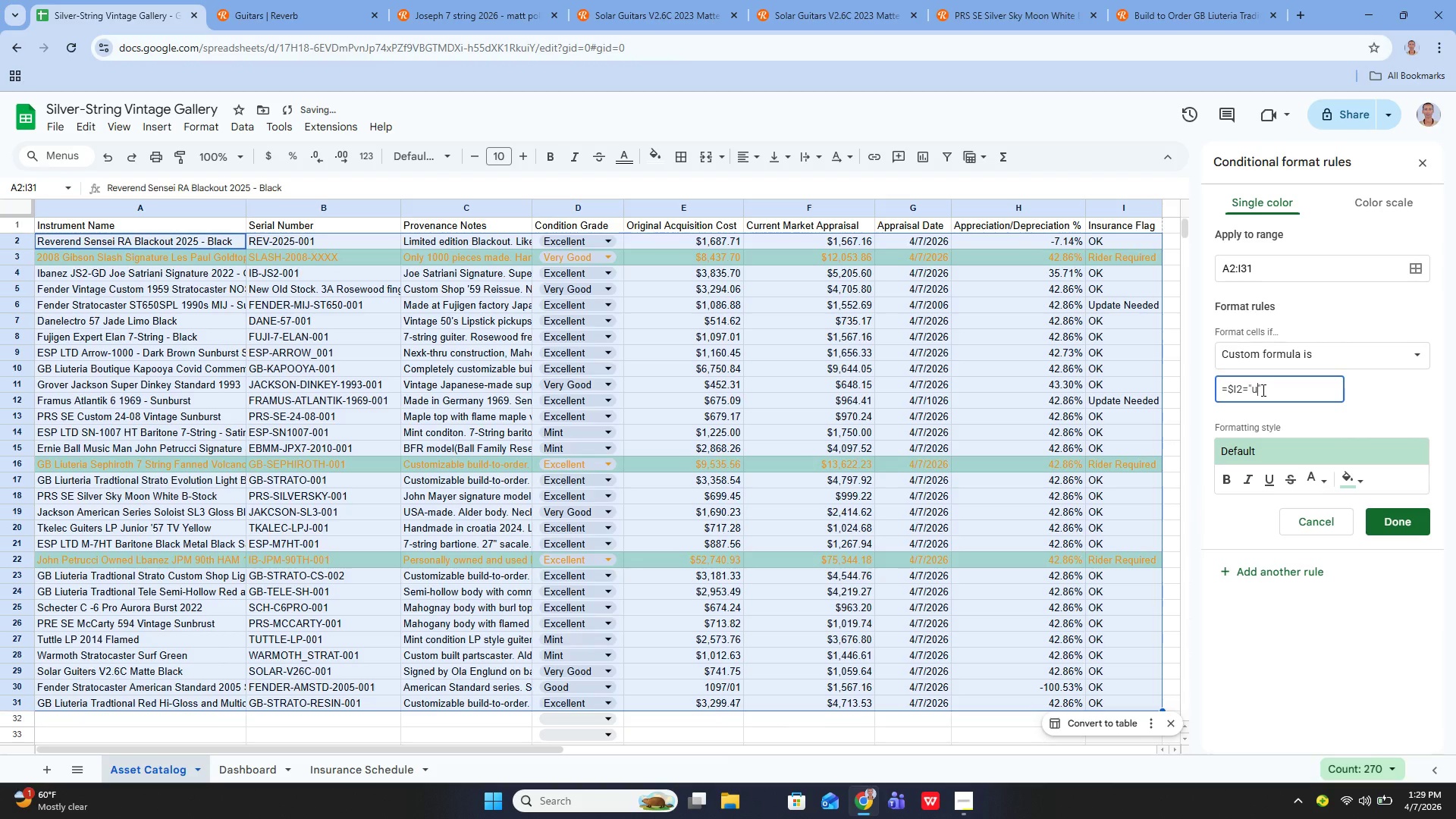 
key(Backspace)
 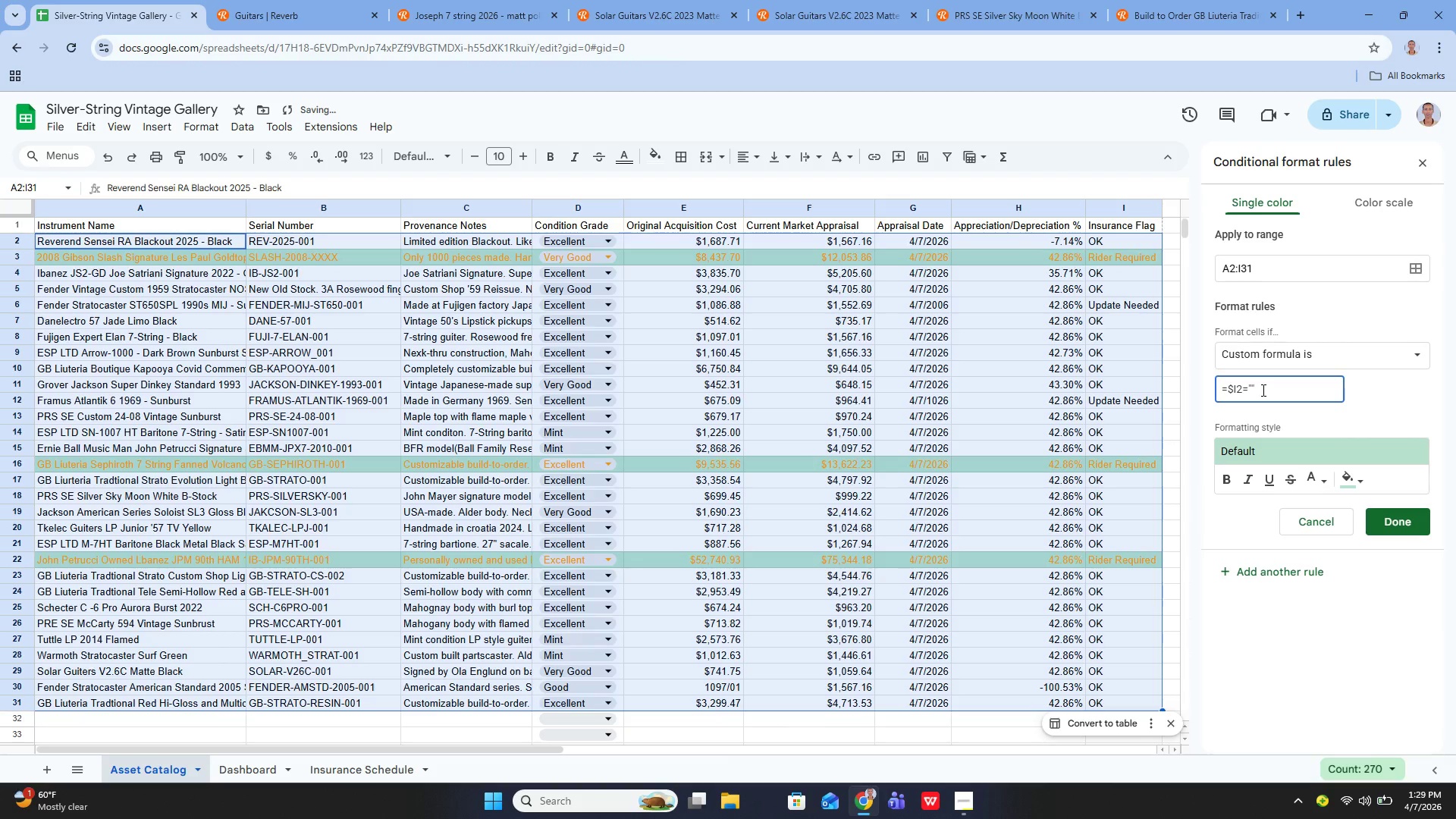 
key(Shift+U)
 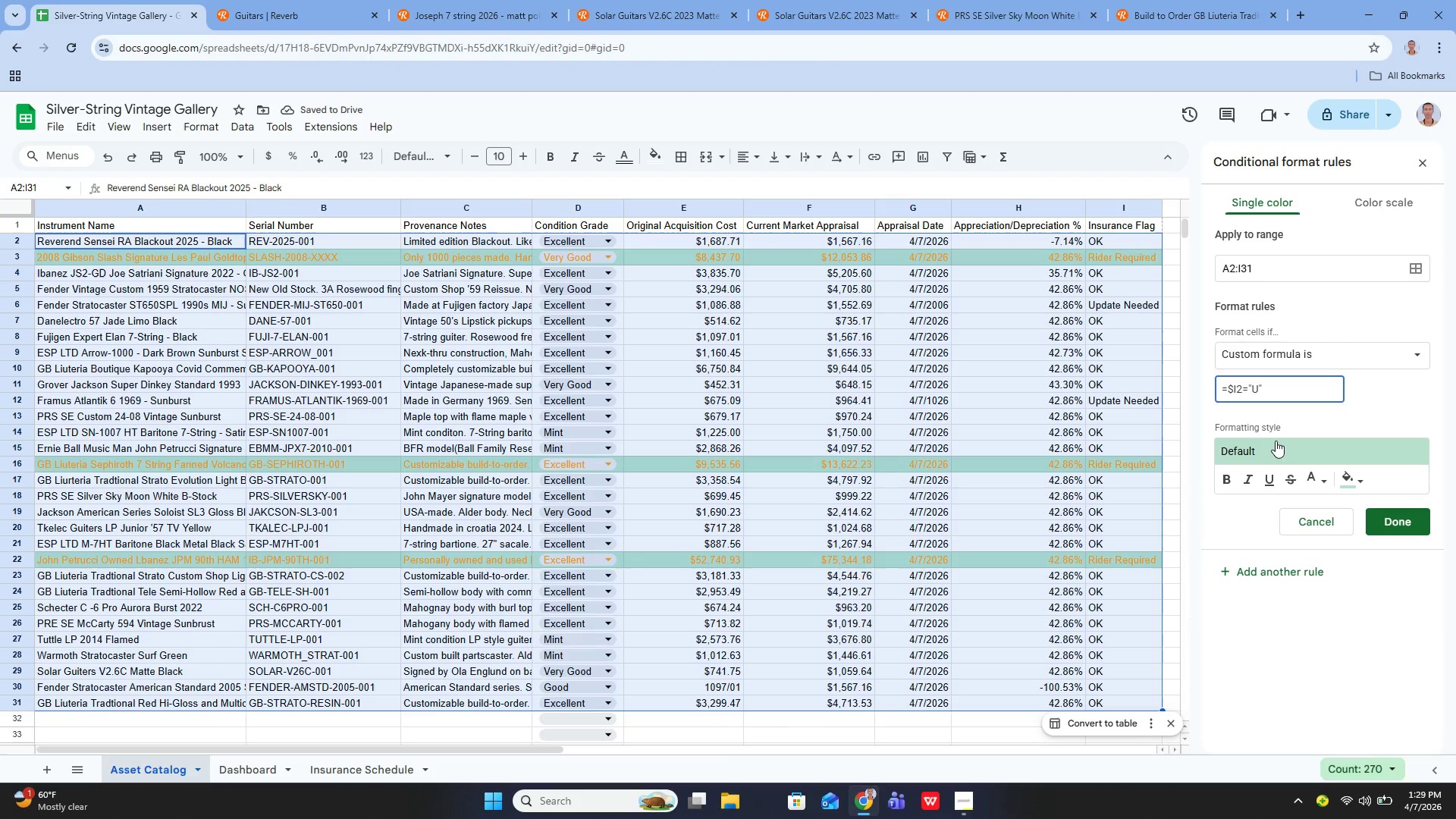 
wait(5.01)
 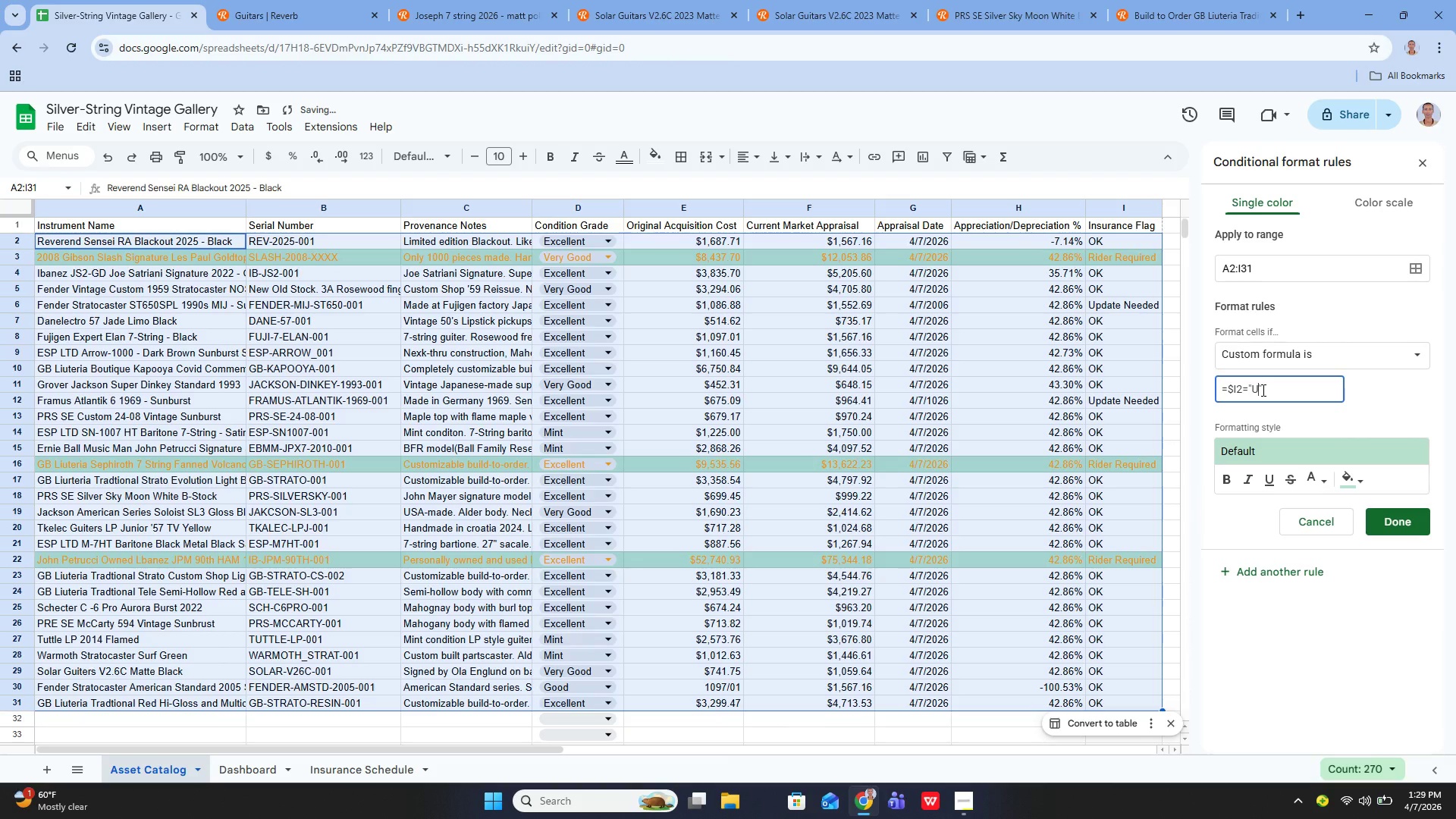 
type(pdate Needed)
 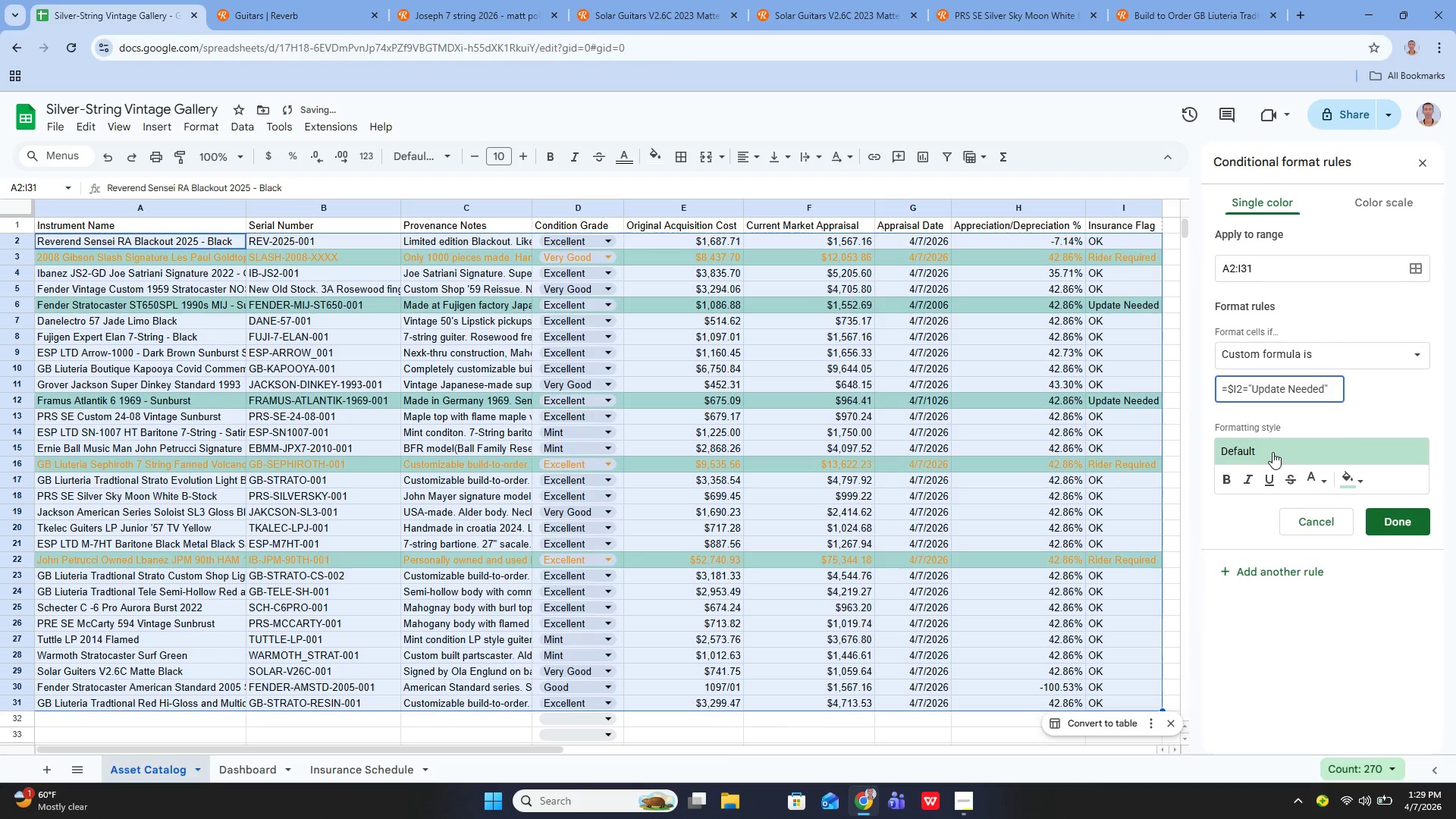 
key(ArrowRight)
 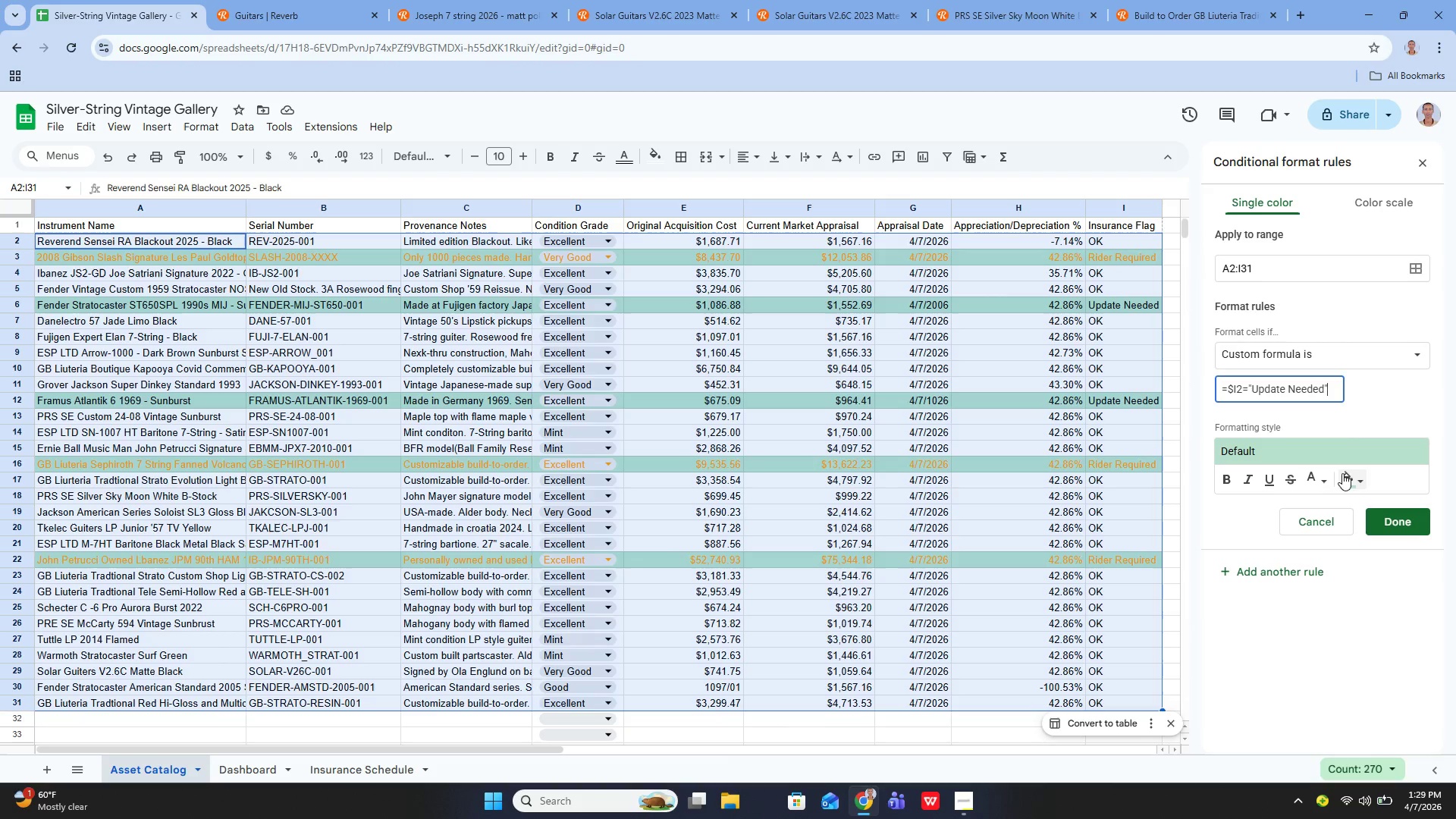 
wait(9.56)
 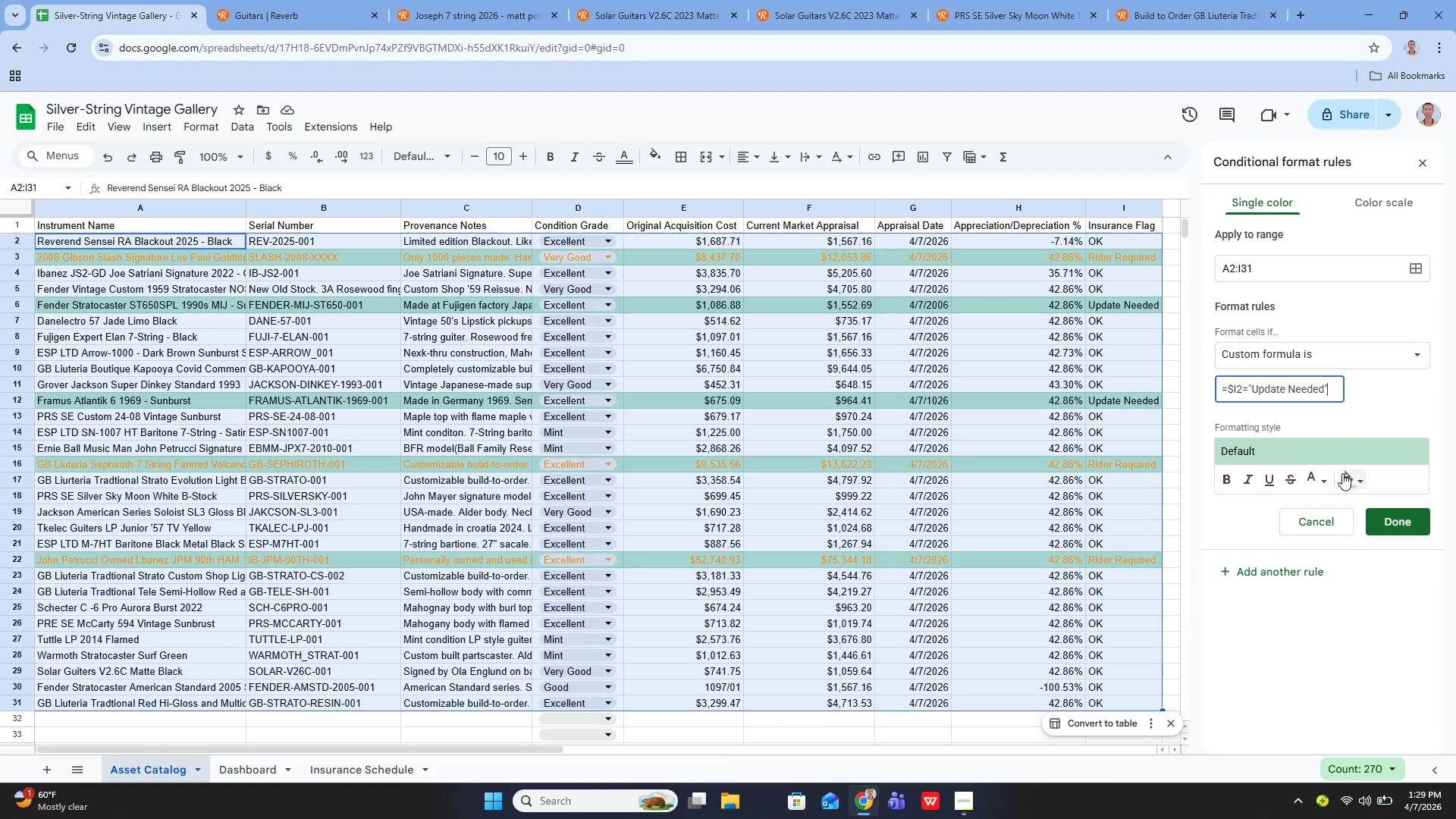 
left_click([1343, 474])
 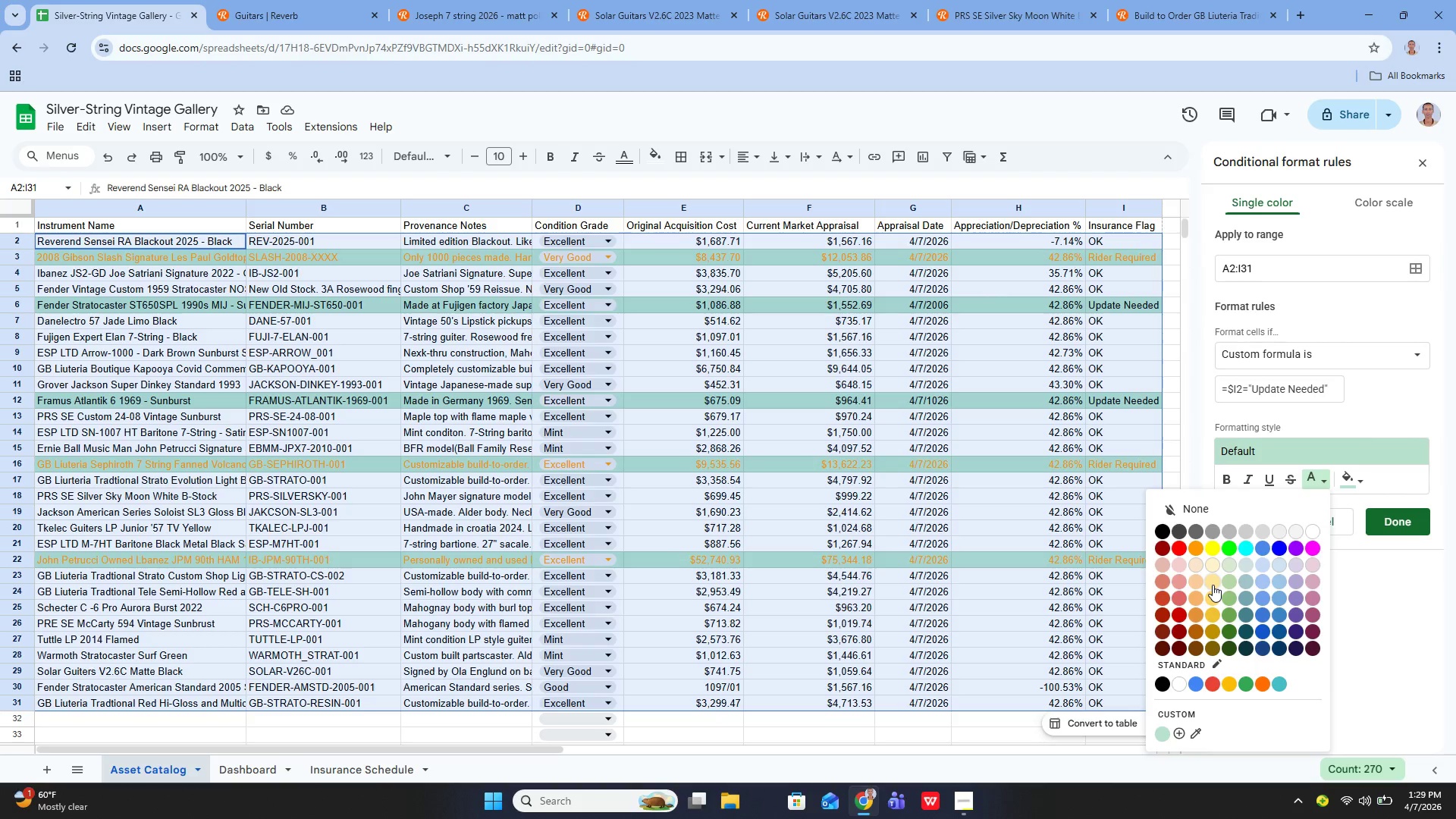 
wait(9.49)
 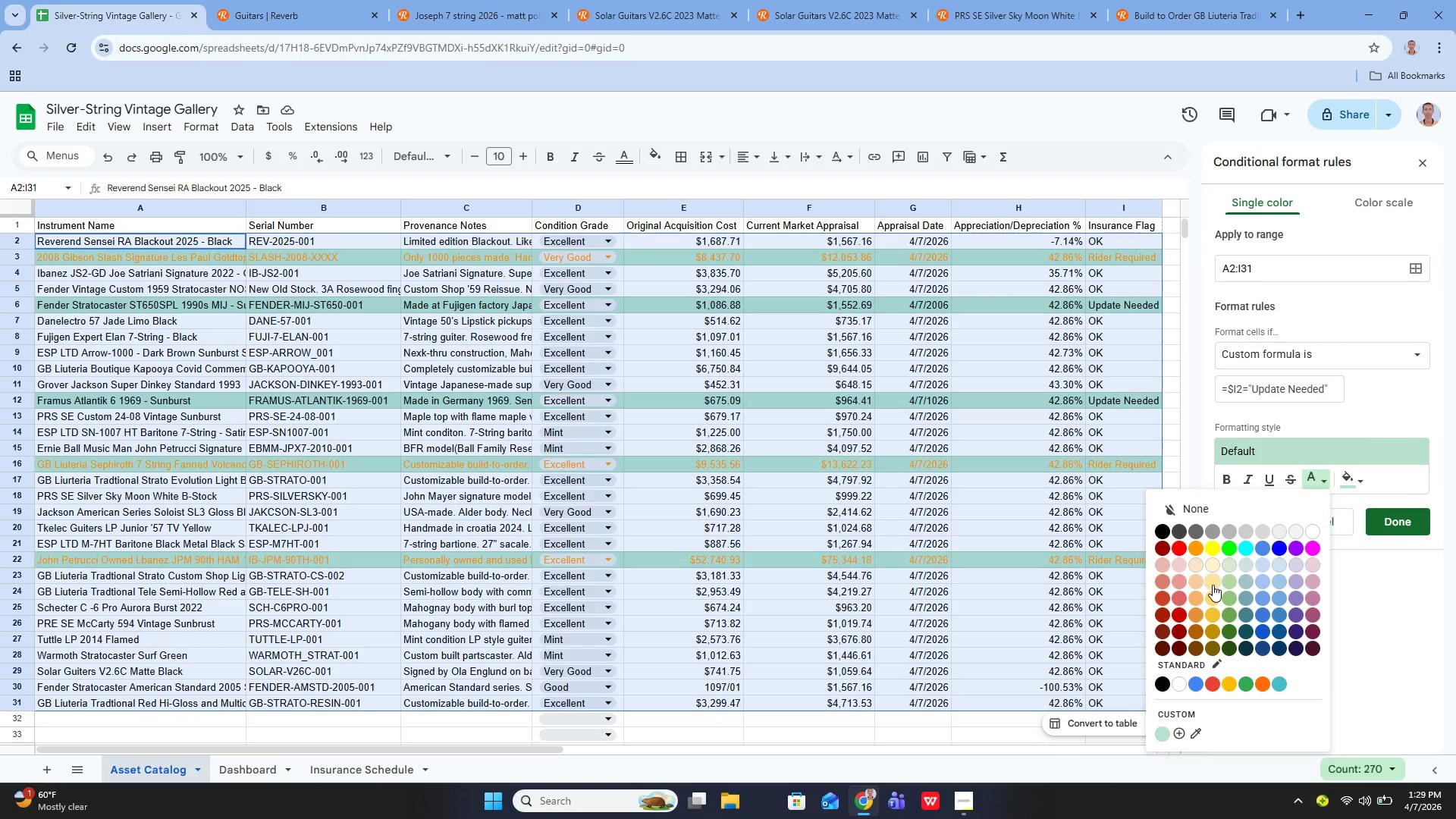 
left_click([1217, 597])
 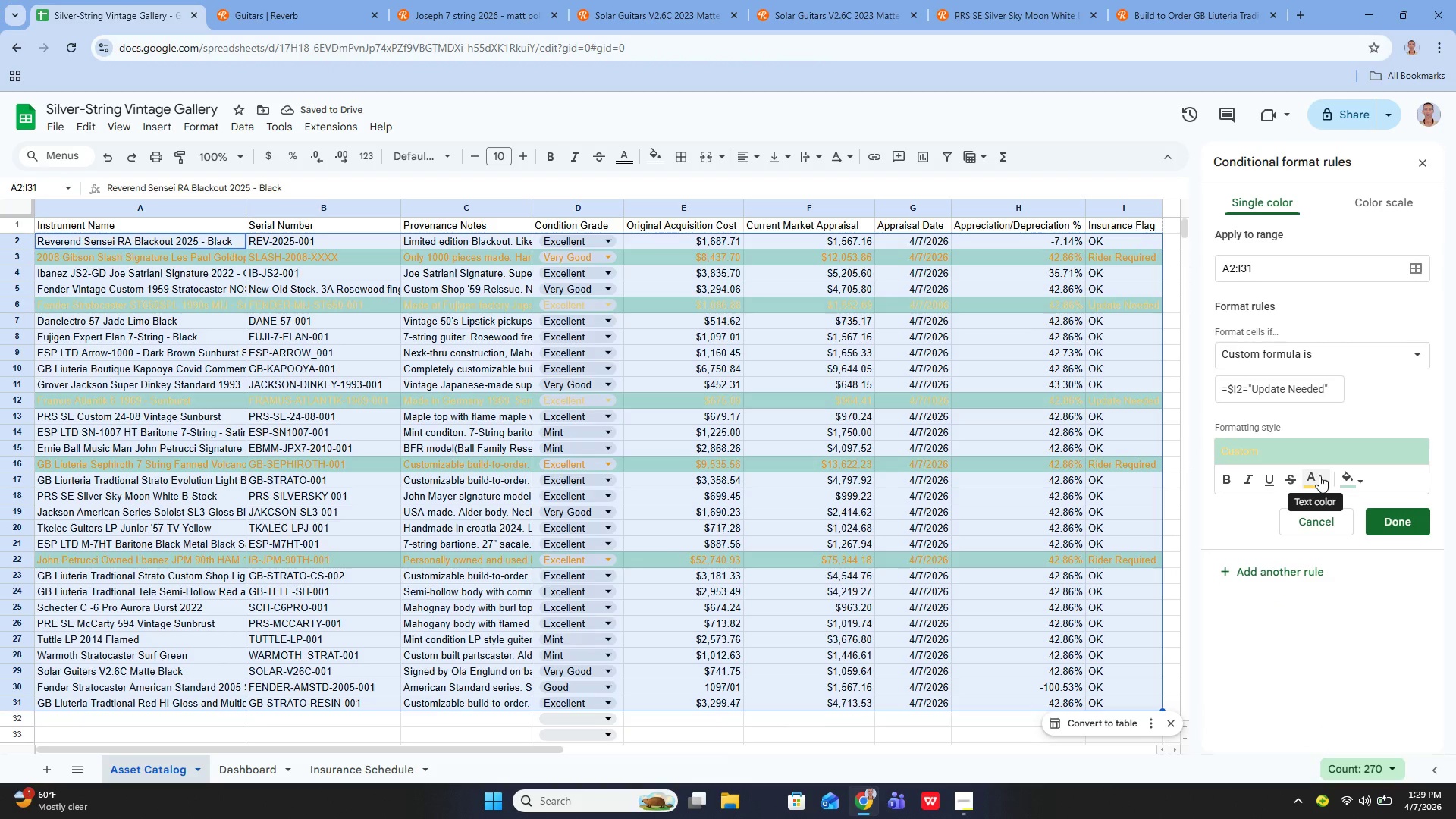 
wait(7.0)
 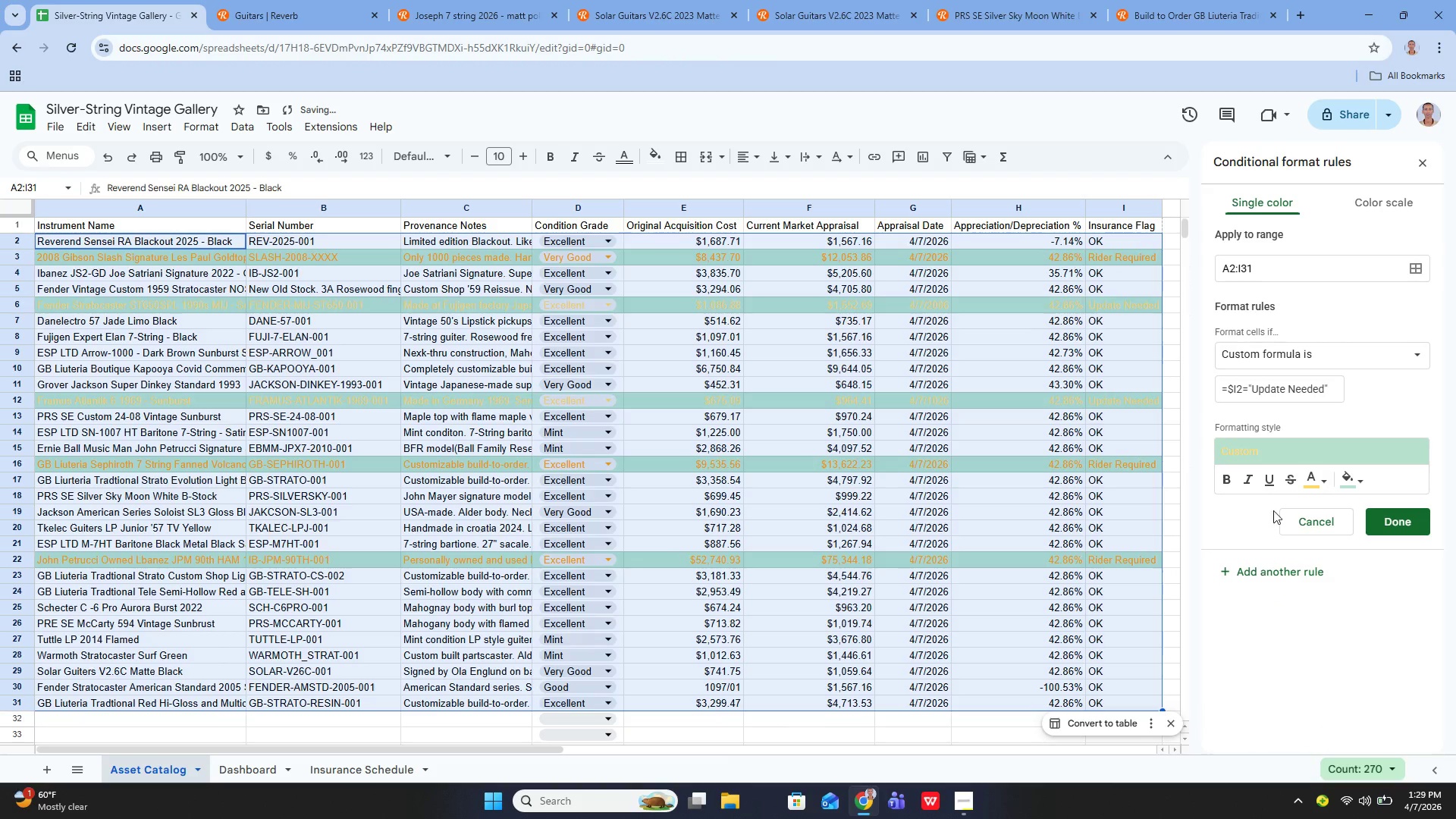 
key(Control+Z)
 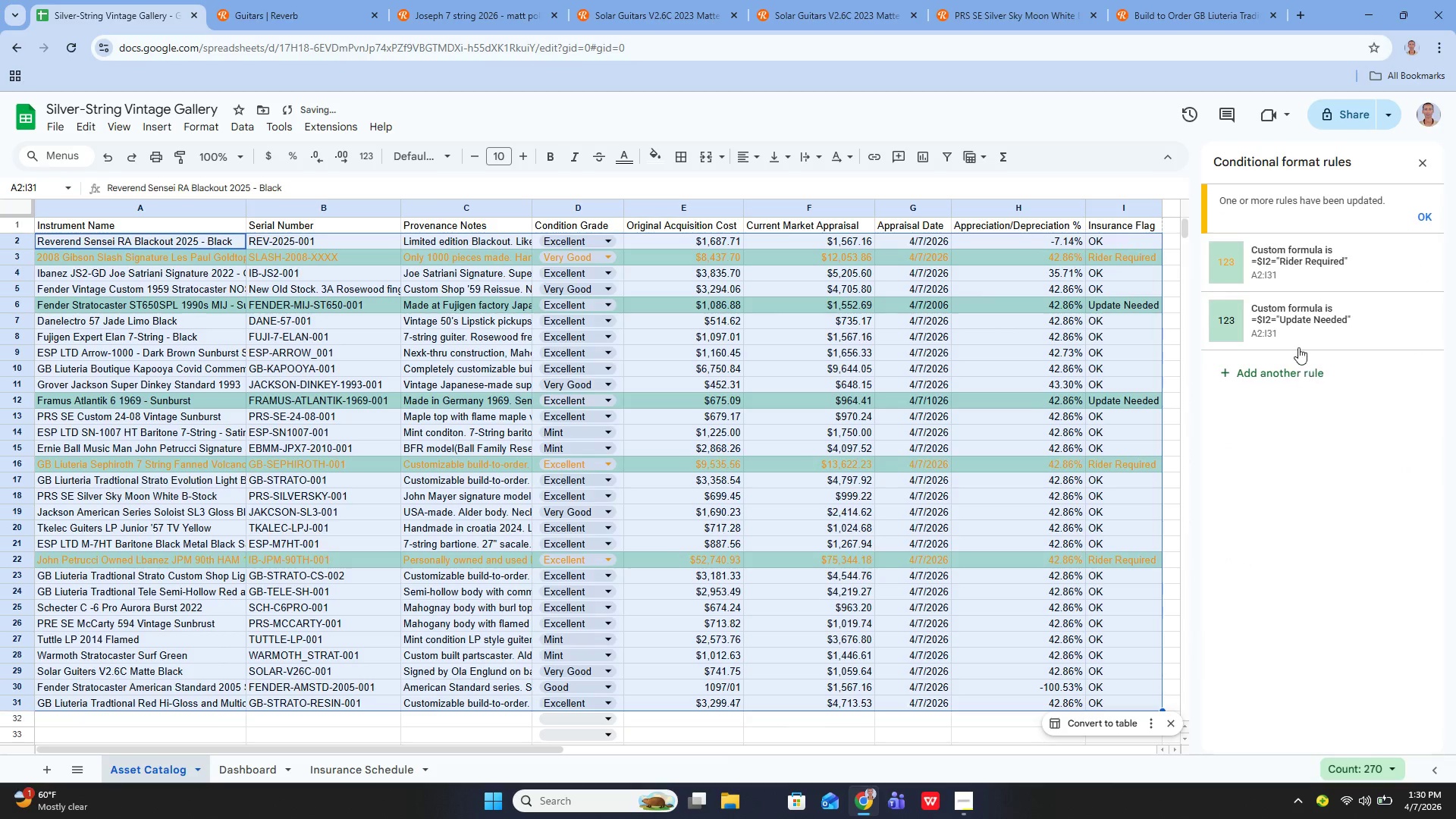 
left_click([1295, 342])
 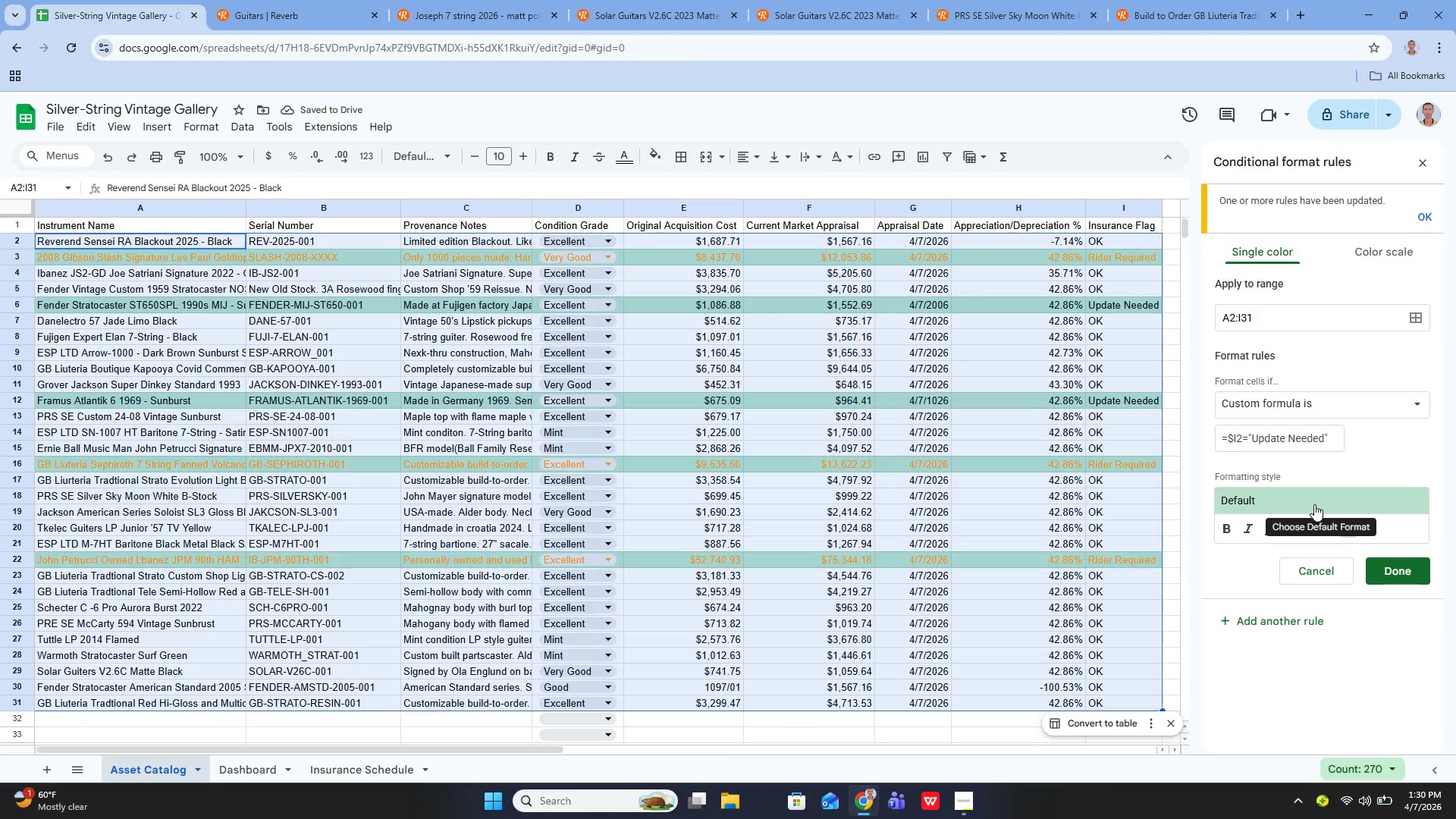 
mouse_move([1342, 544])
 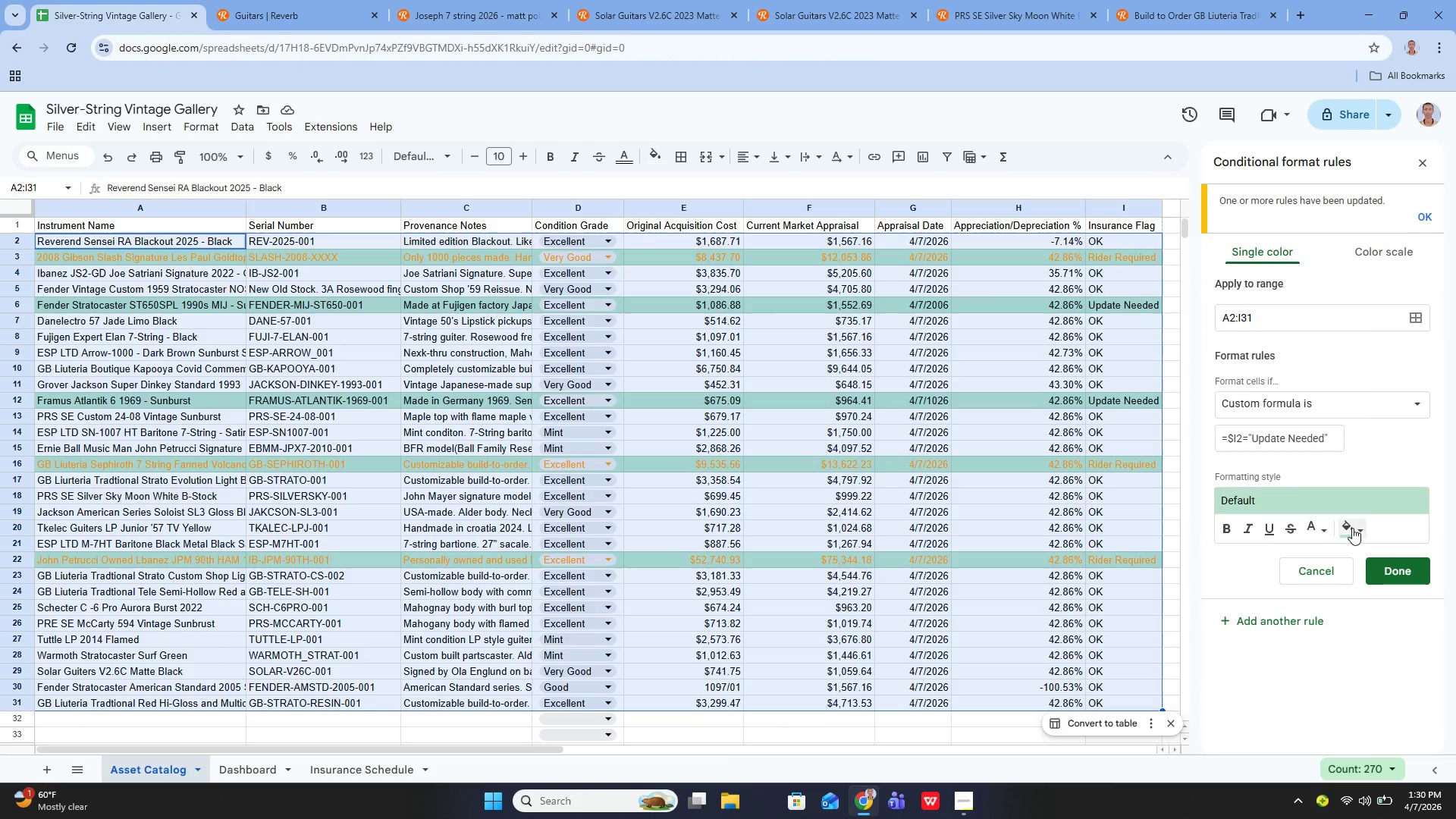 
left_click([1352, 528])
 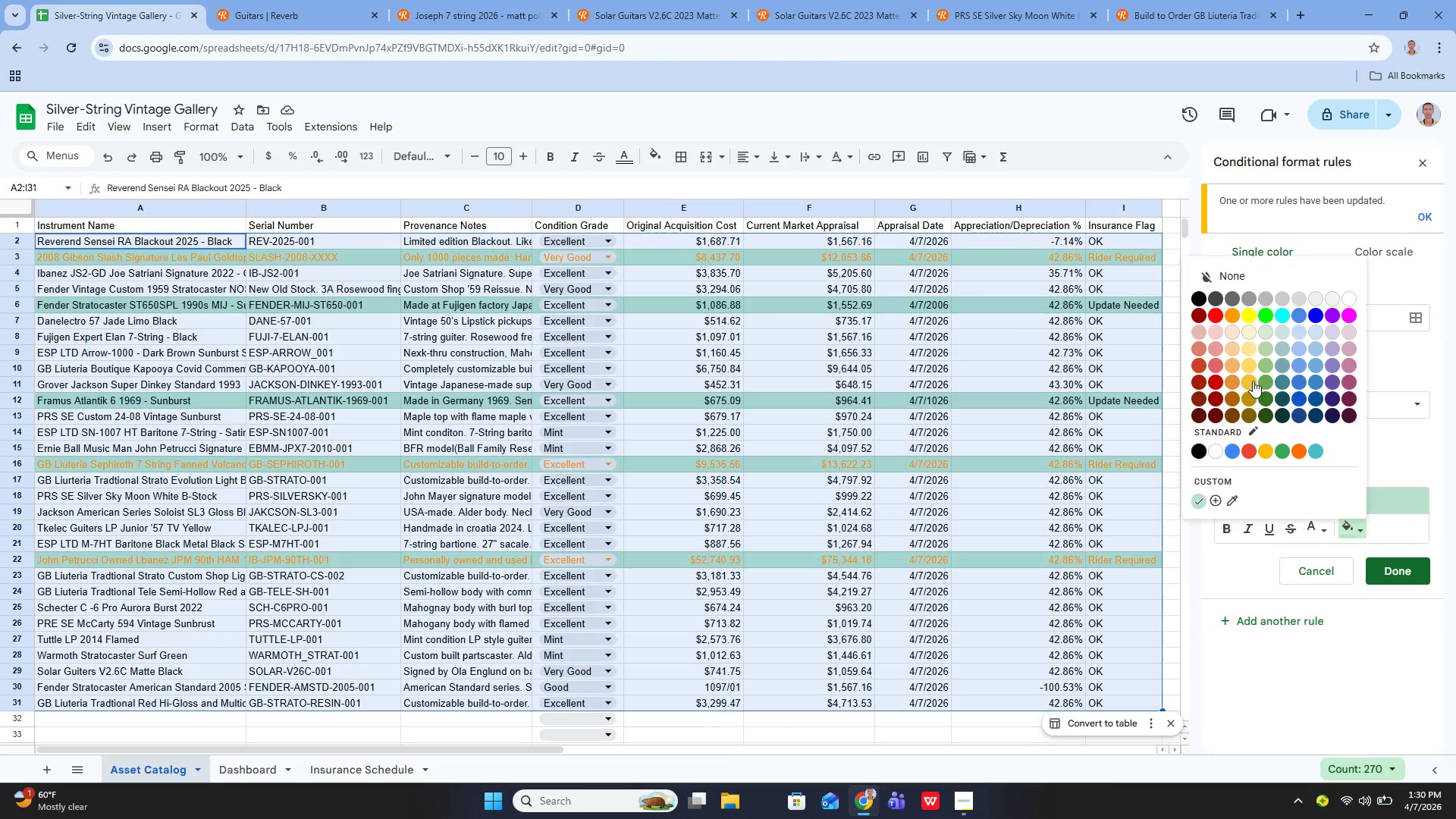 
left_click([1252, 380])
 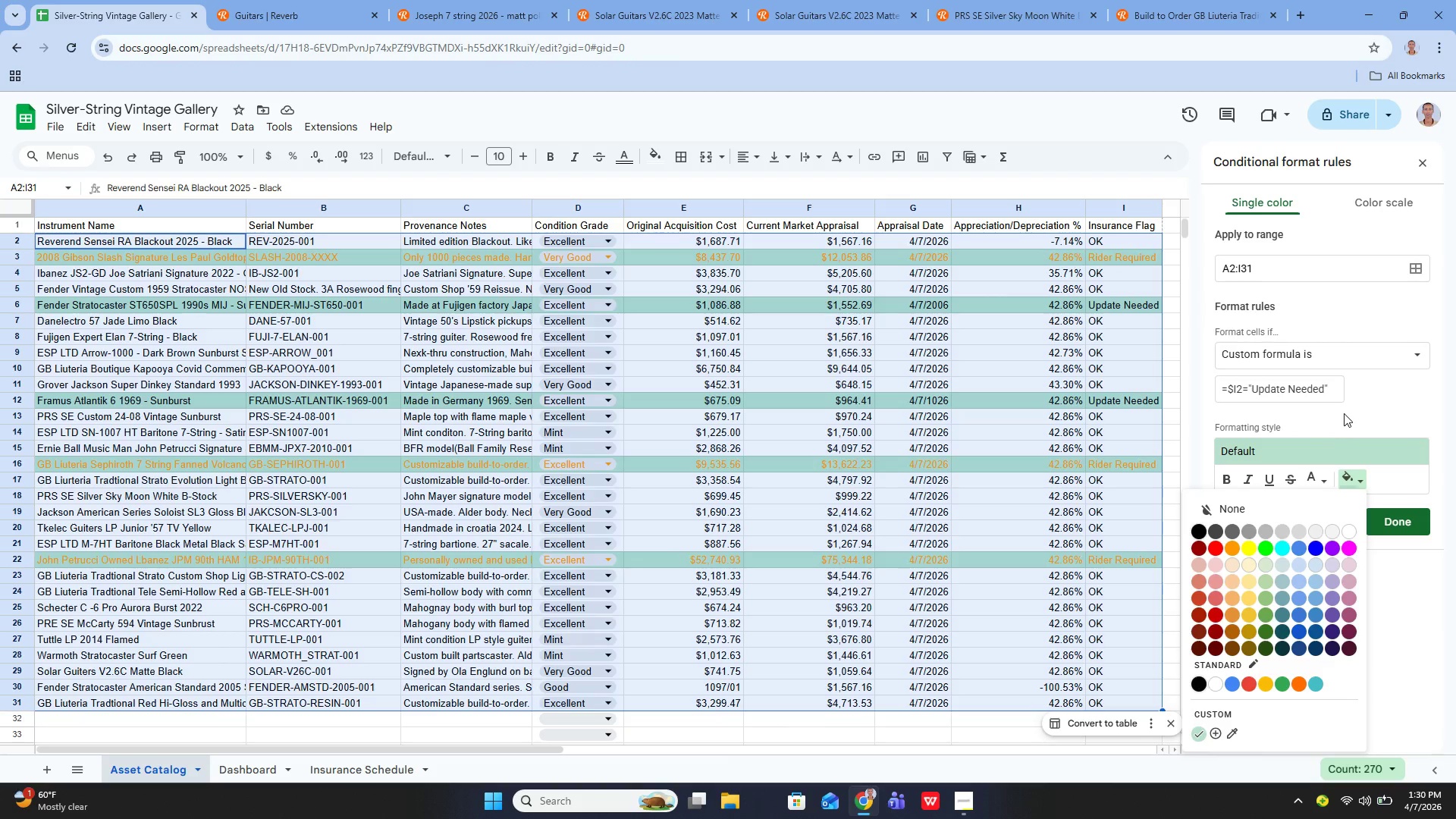 
wait(5.5)
 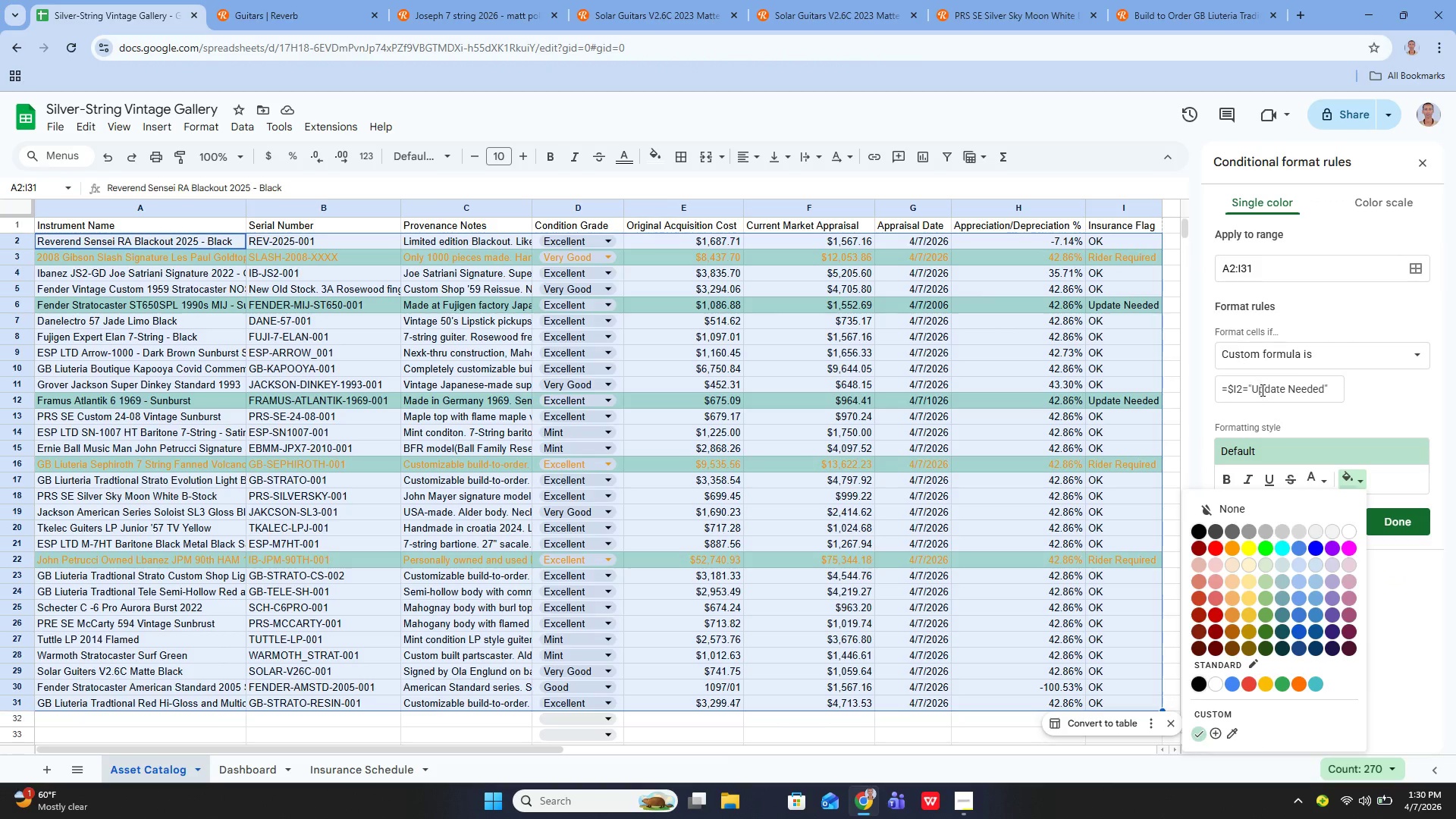 
key(Control+Z)
 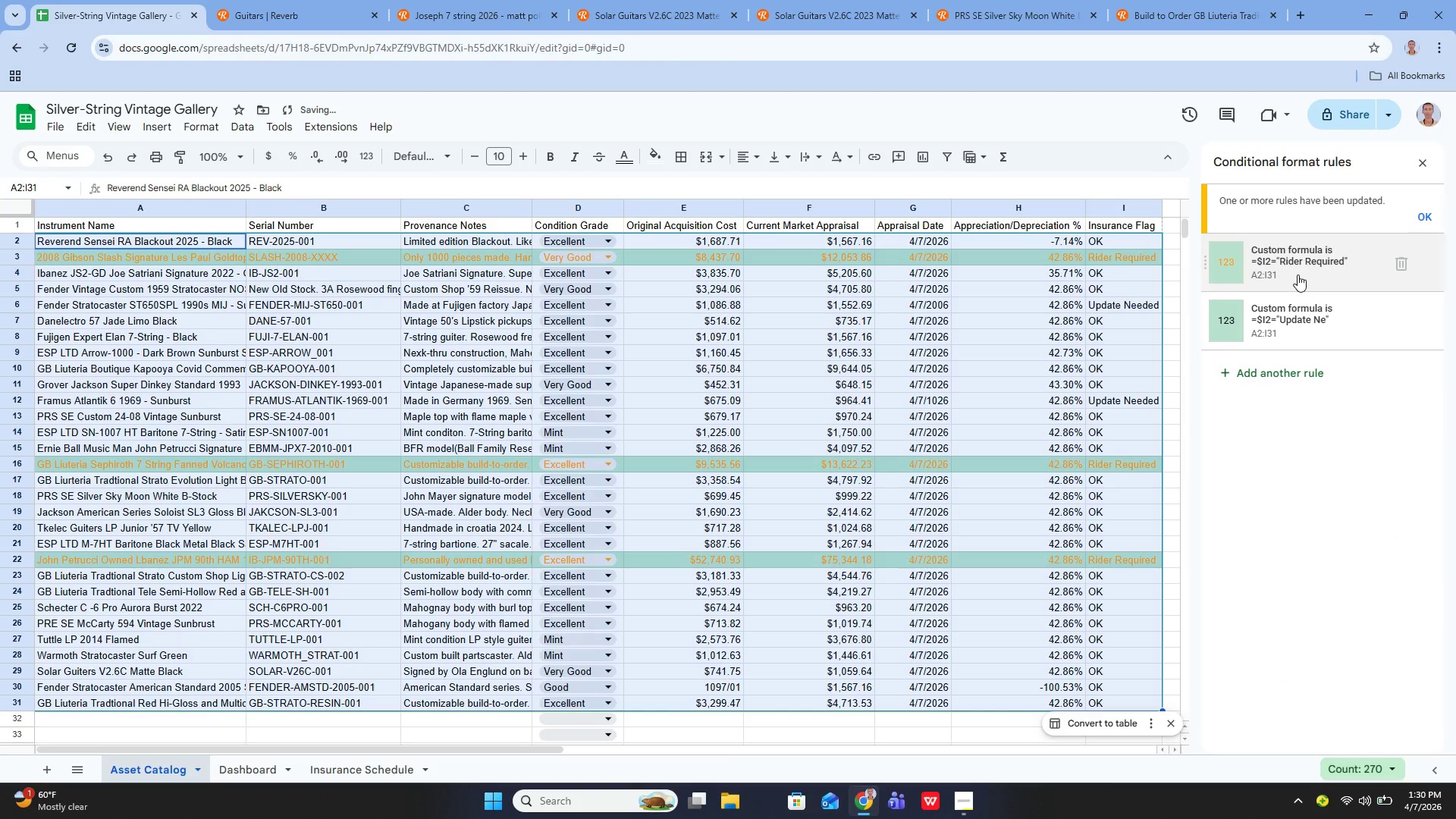 
left_click([1298, 275])
 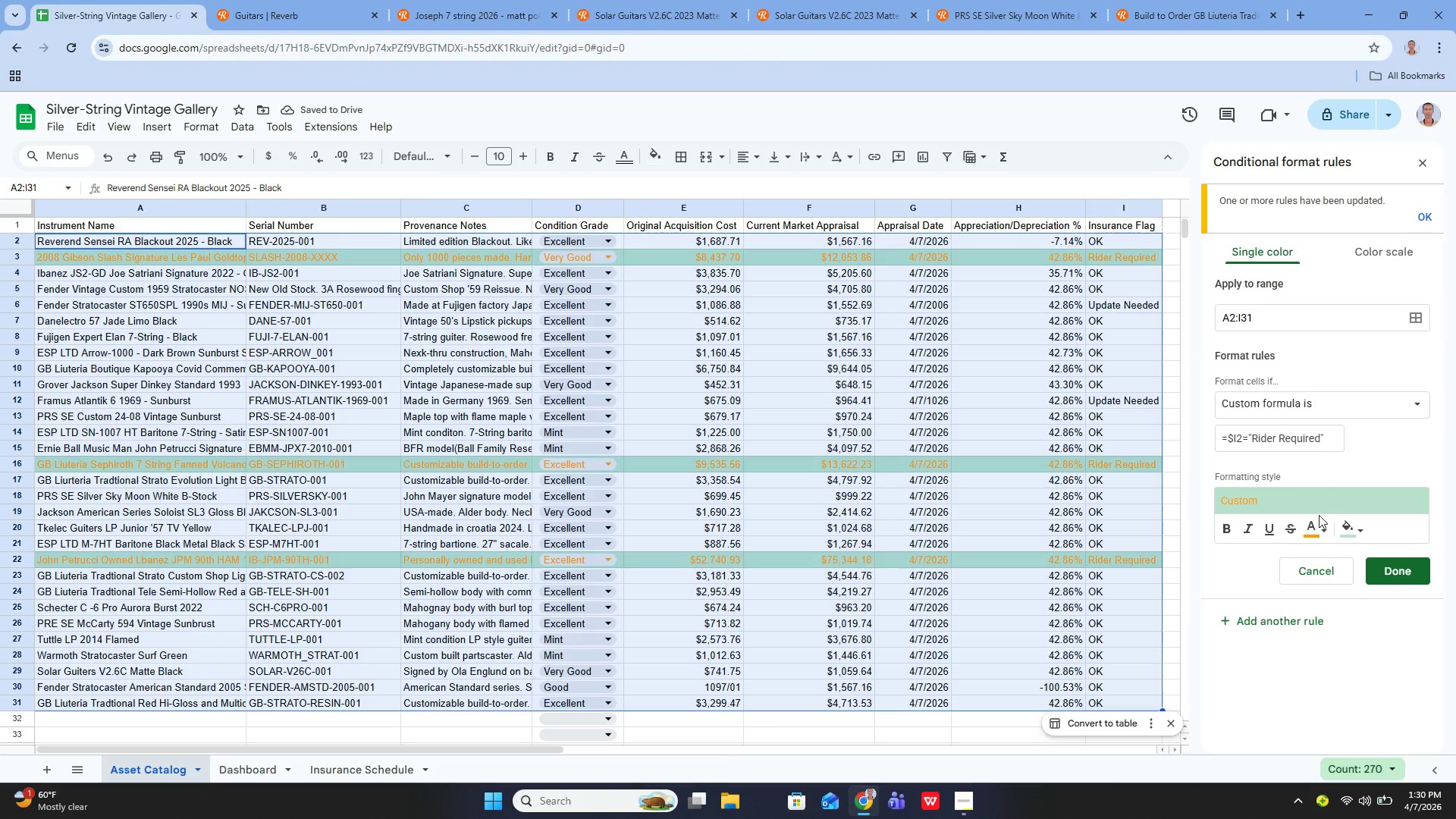 
mouse_move([1334, 529])
 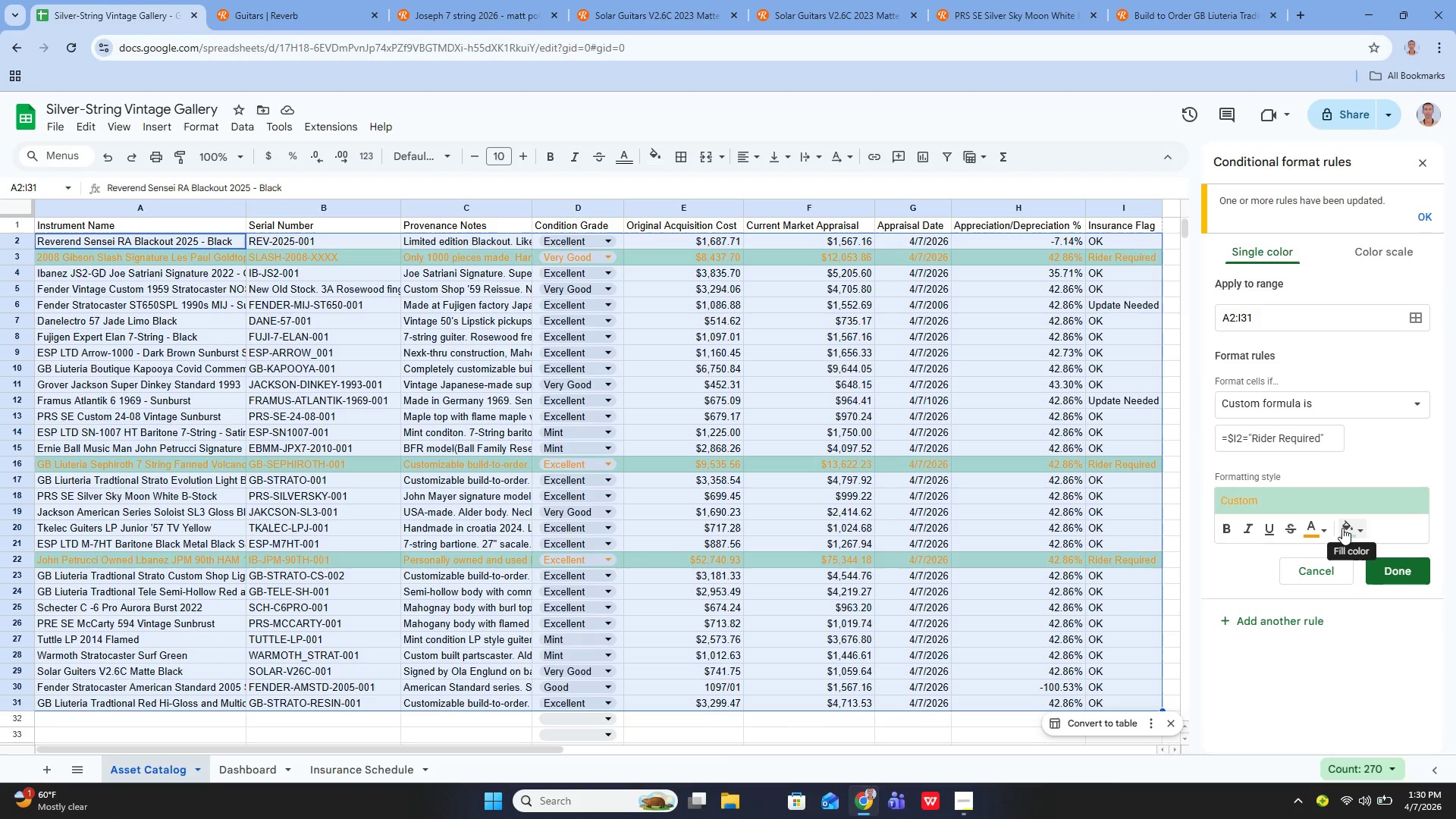 
left_click([1342, 528])
 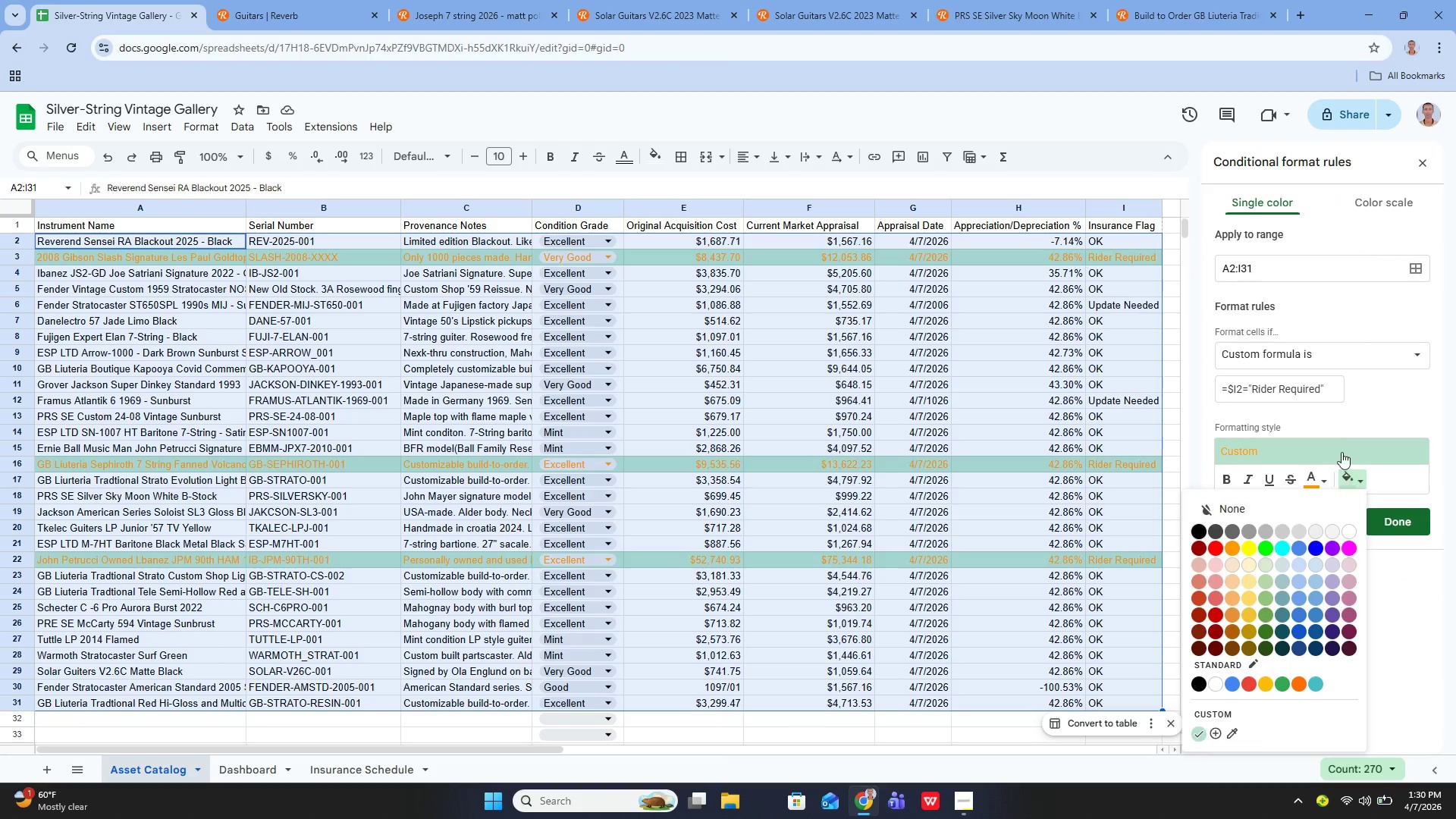 
left_click([1367, 413])
 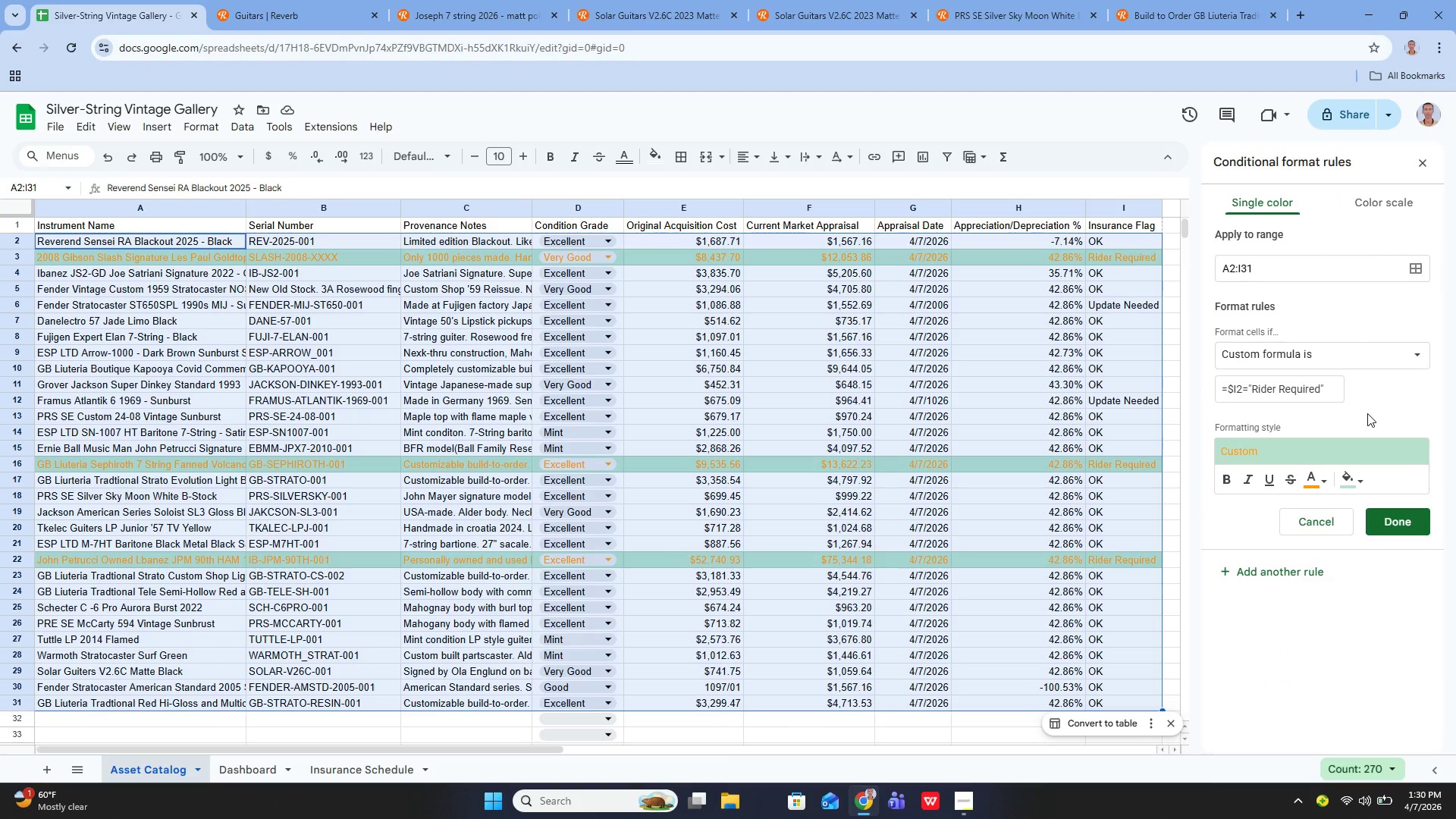 
wait(8.44)
 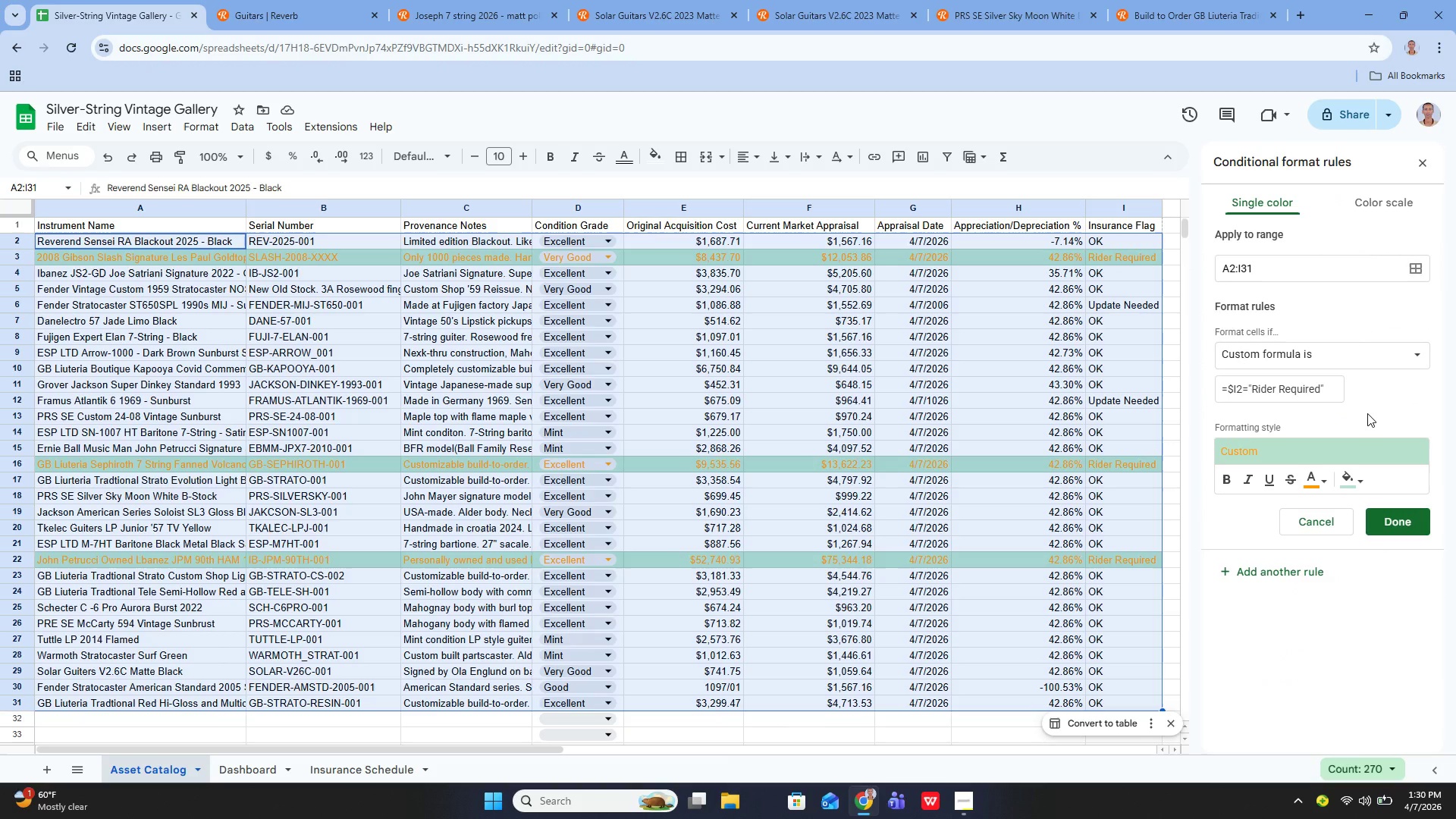 
key(Control+Z)
 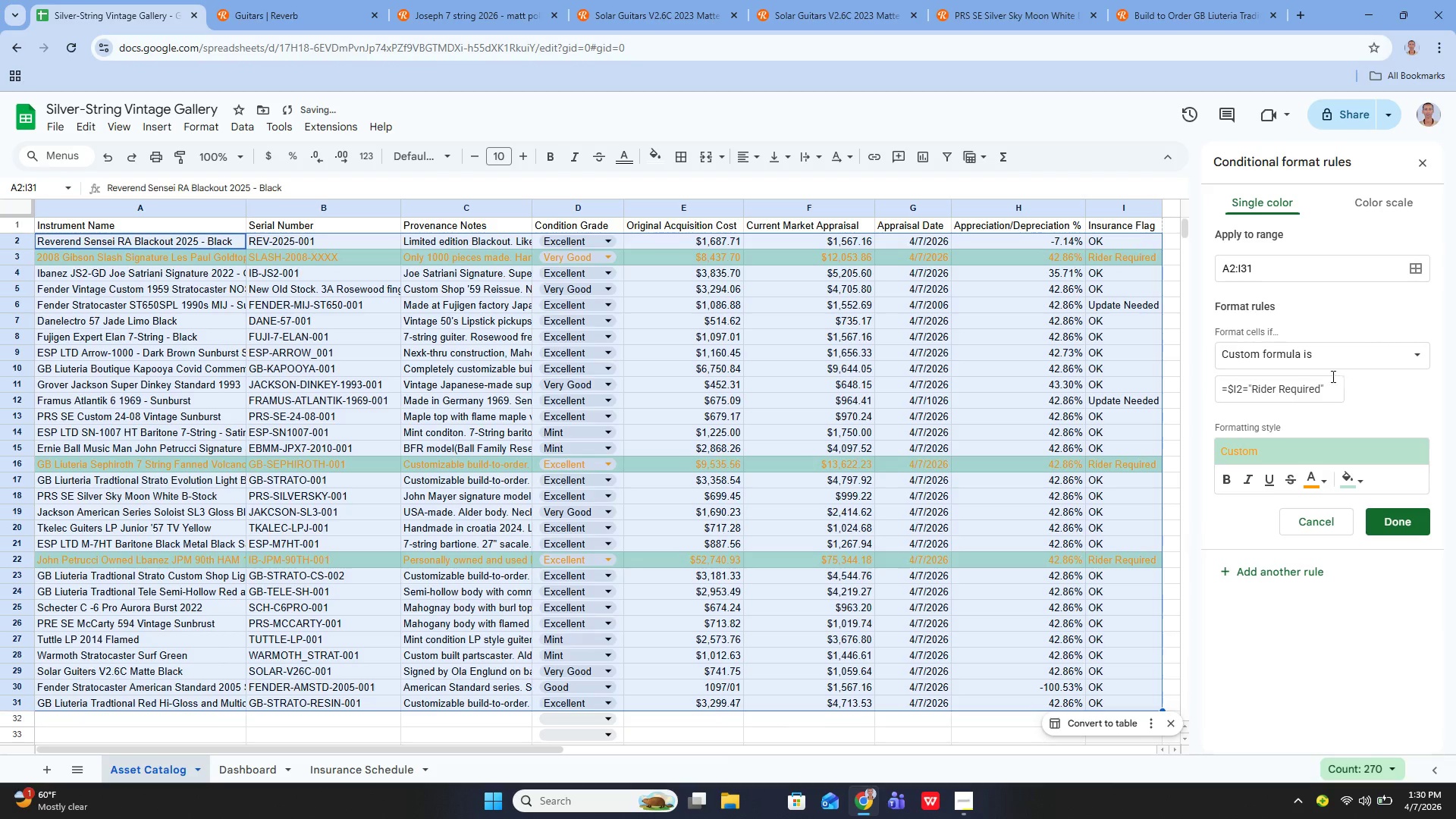 
key(Control+Z)
 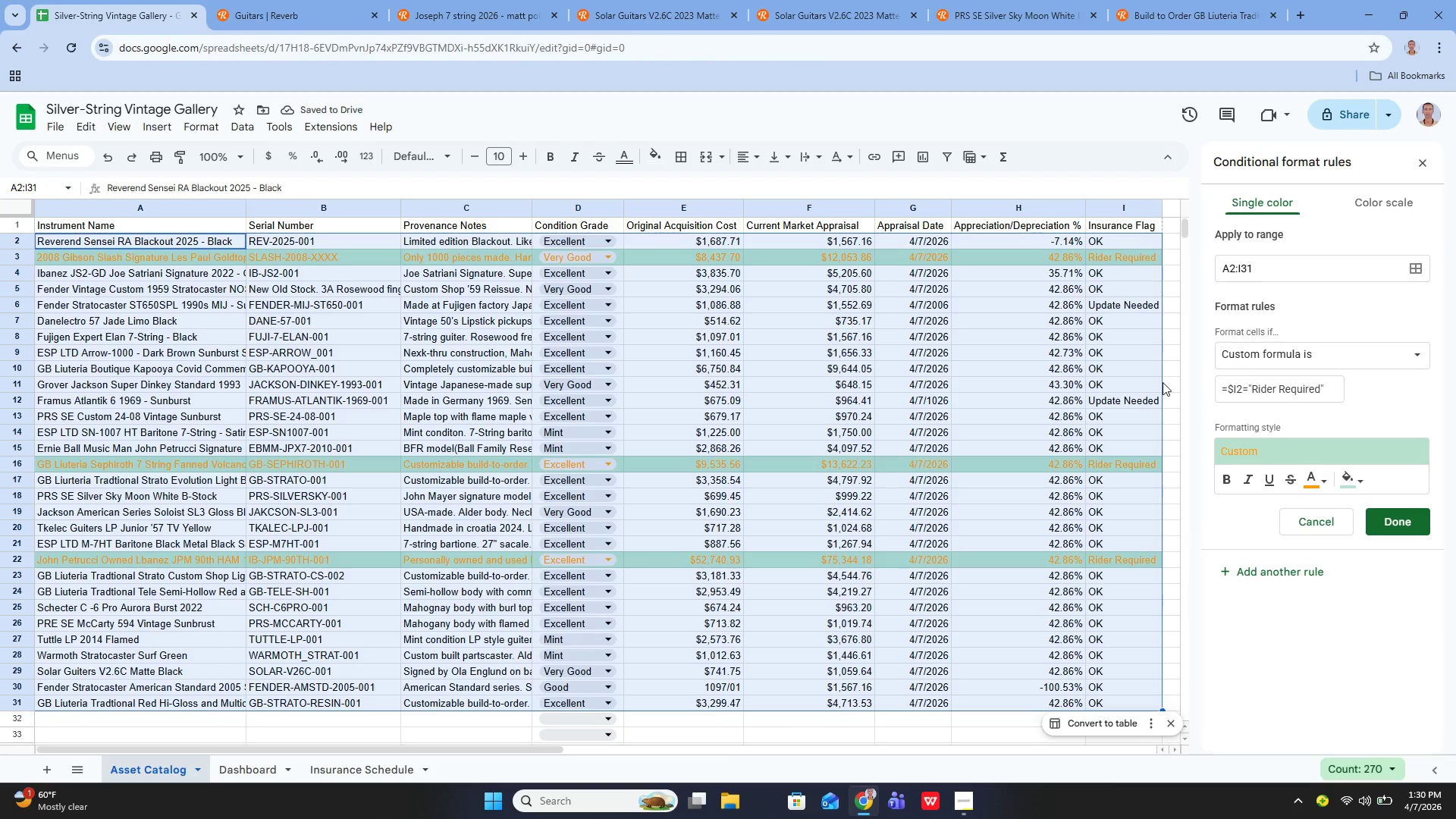 
left_click([1120, 375])
 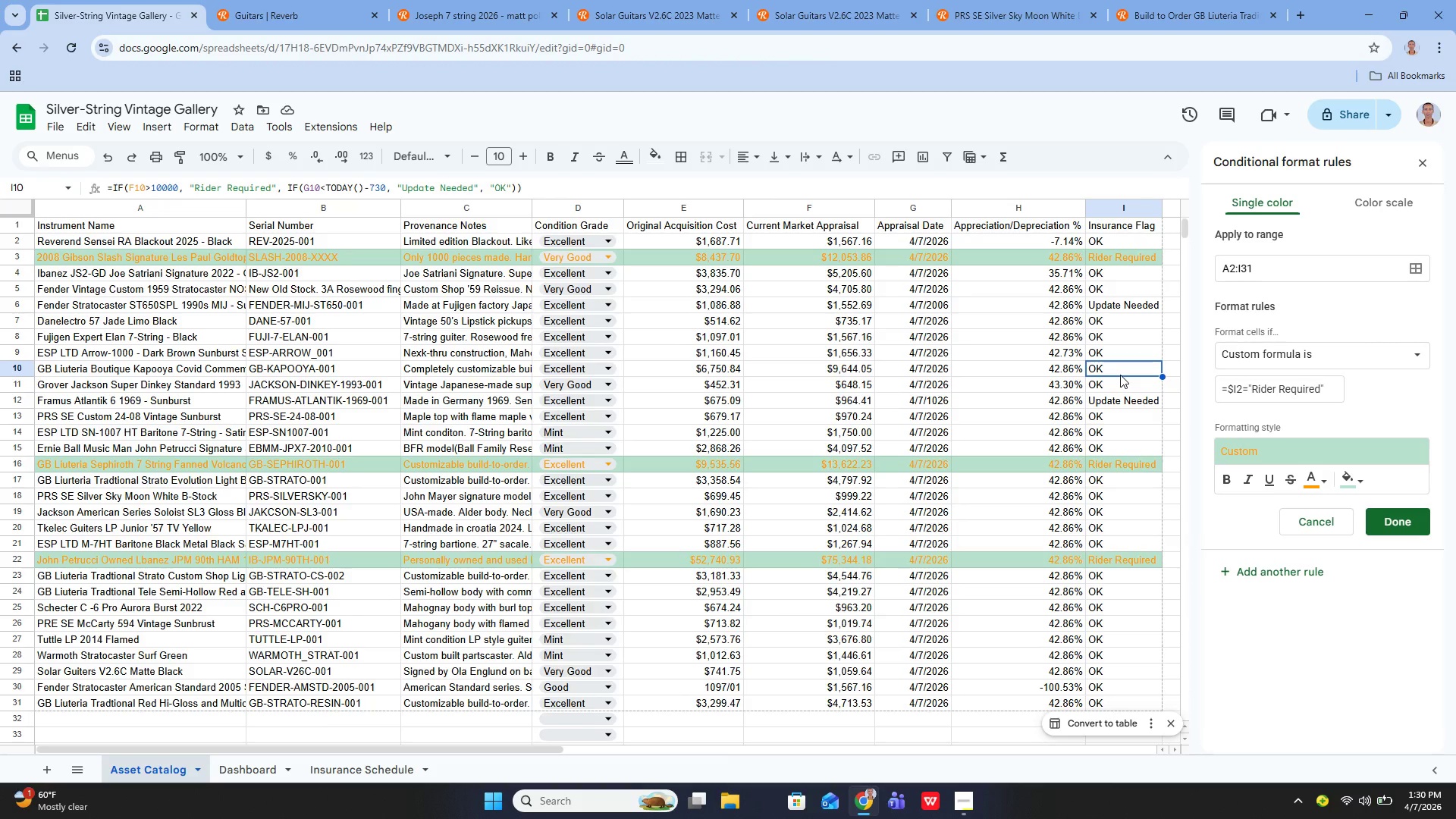 
key(Control+Z)
 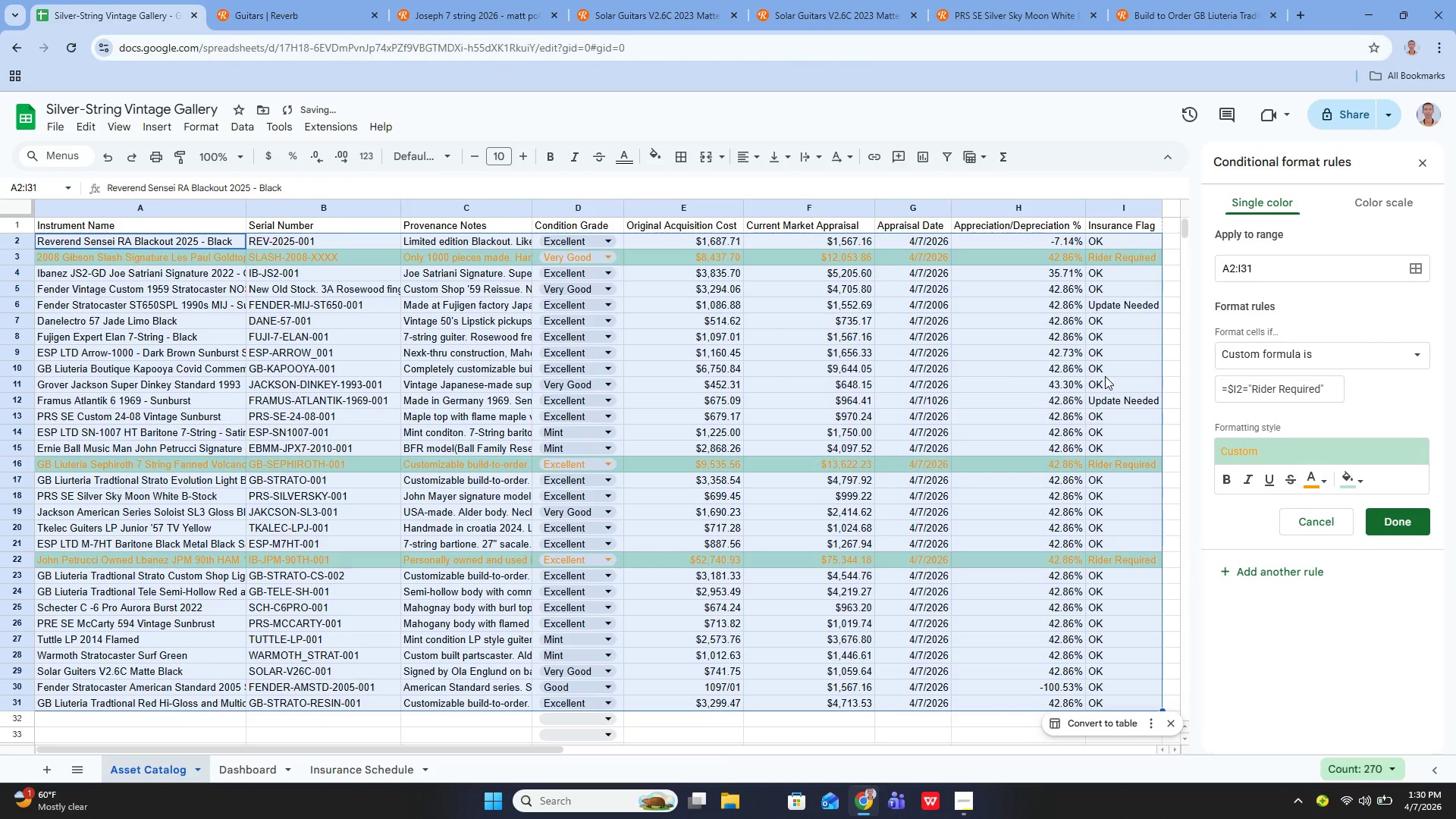 
key(Control+Z)
 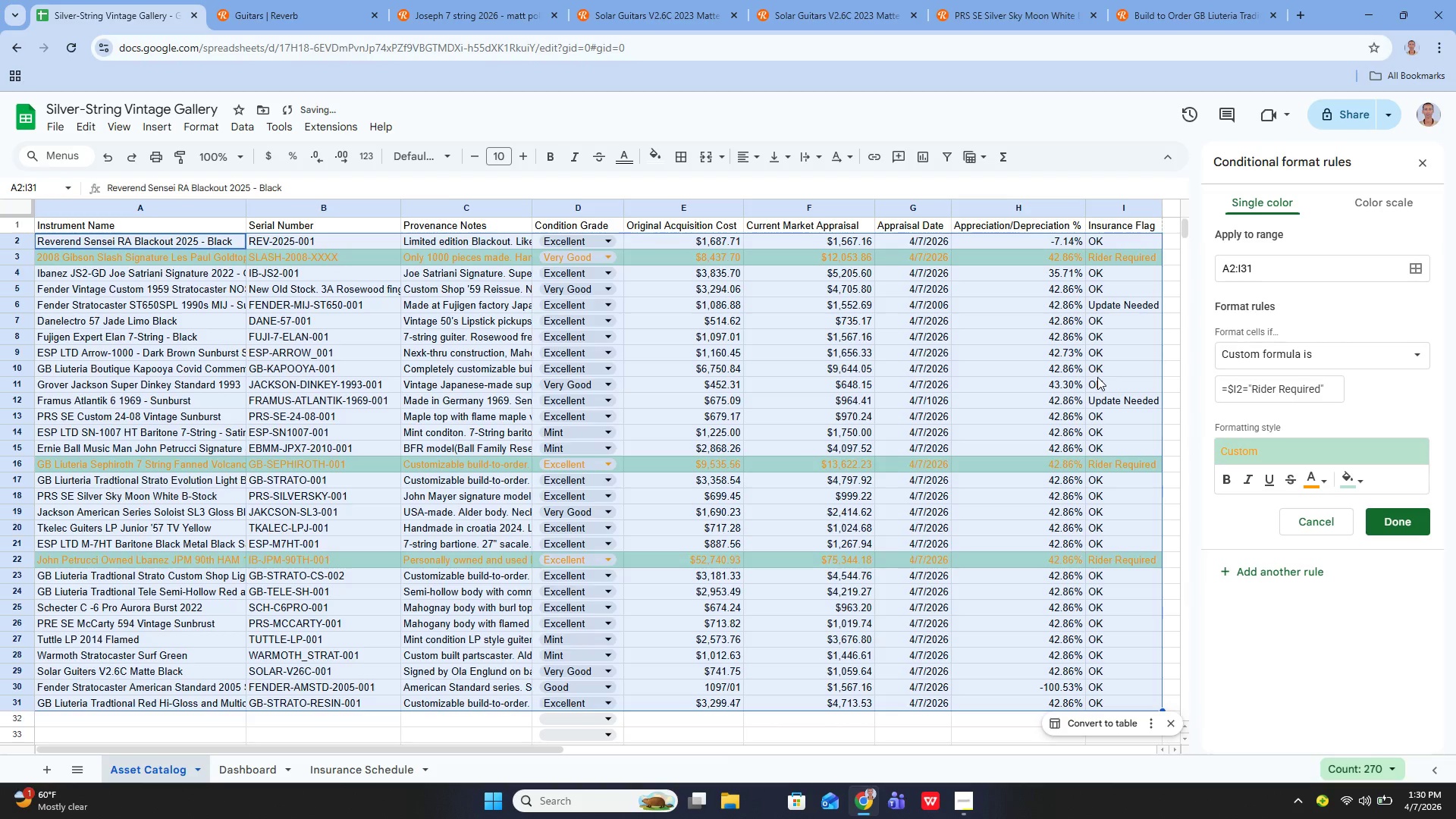 
left_click([1097, 377])
 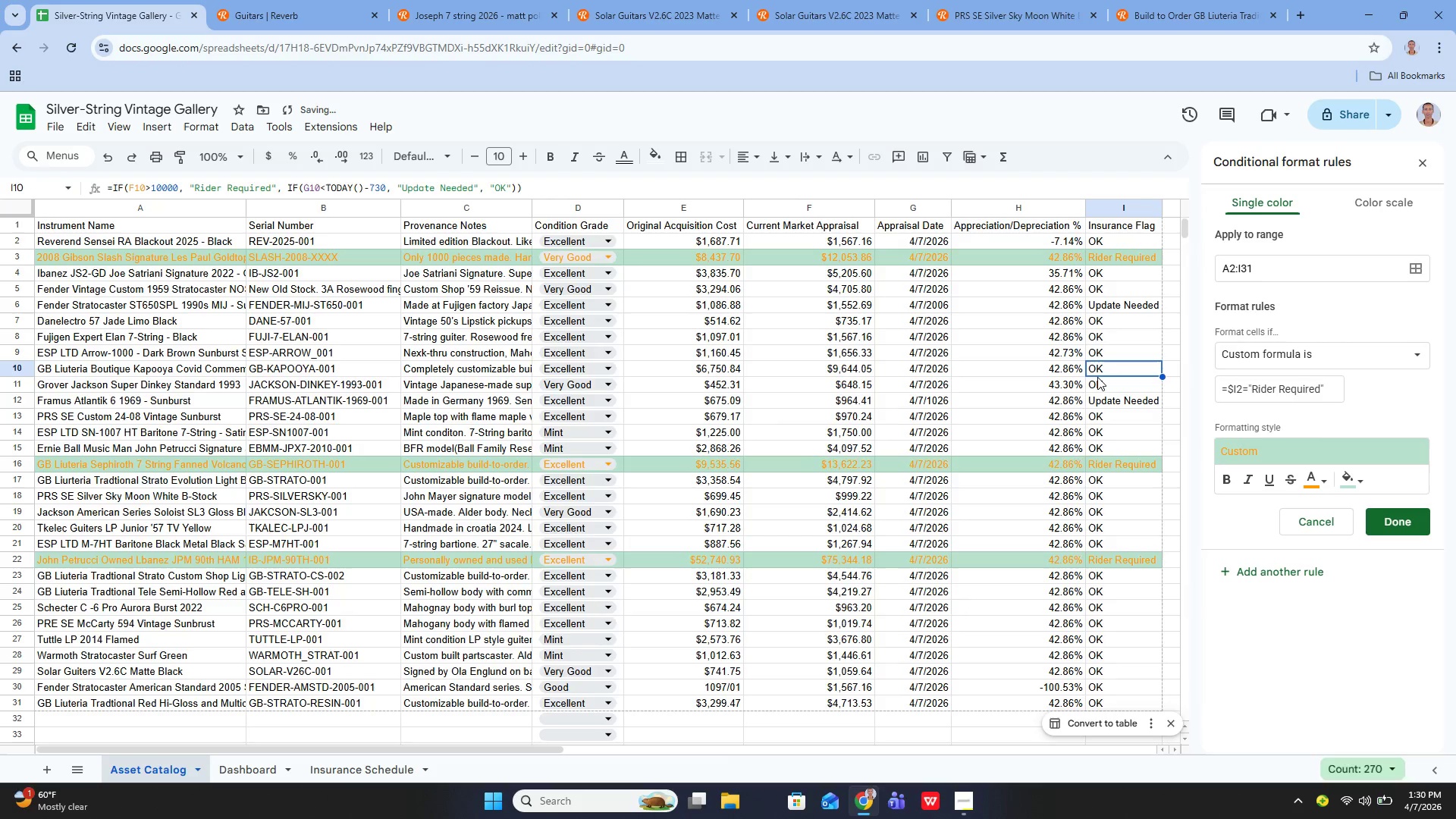 
key(Control+Z)
 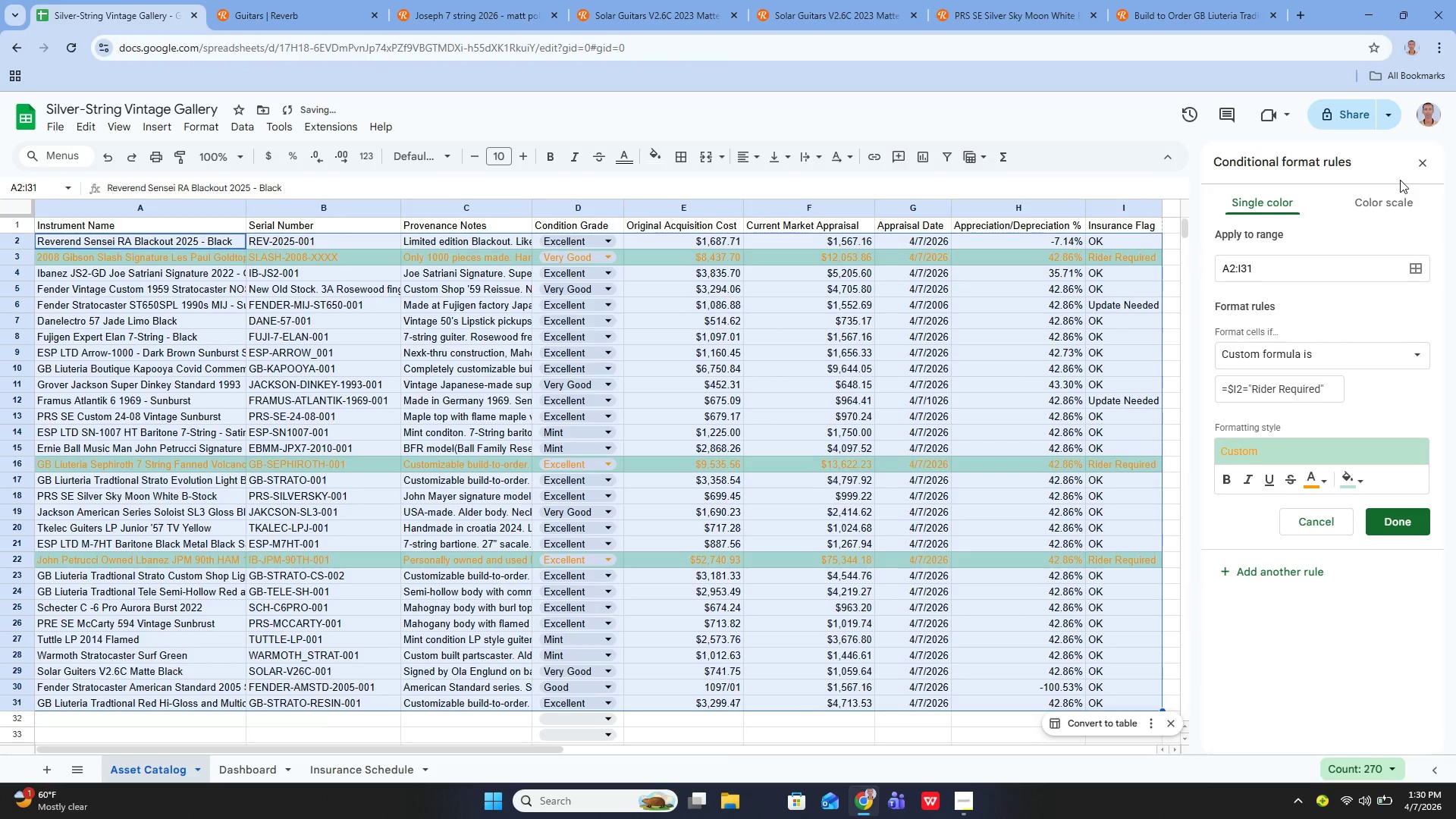 
left_click([1415, 168])
 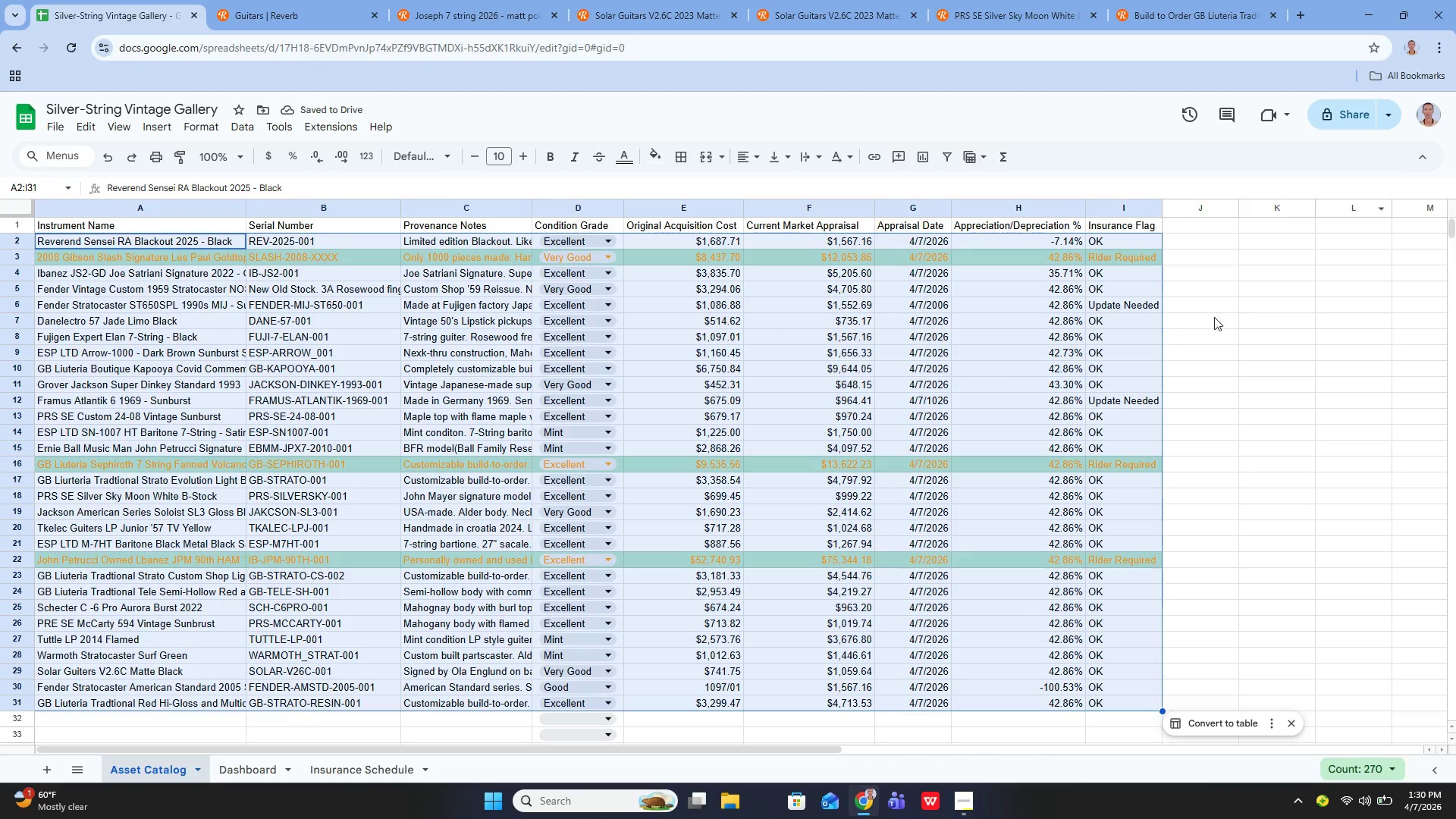 
left_click([1224, 332])
 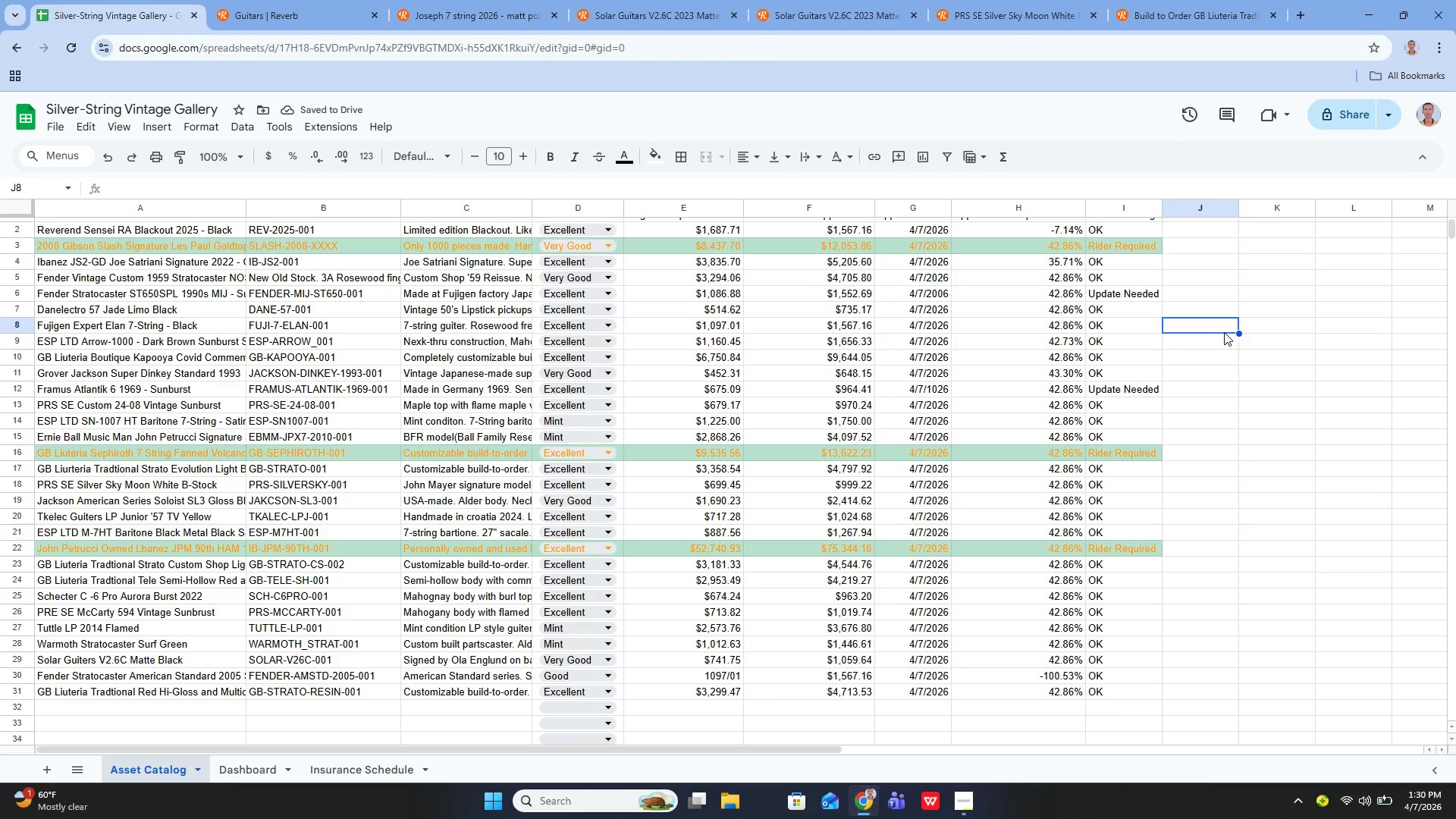 
key(Control+Z)
 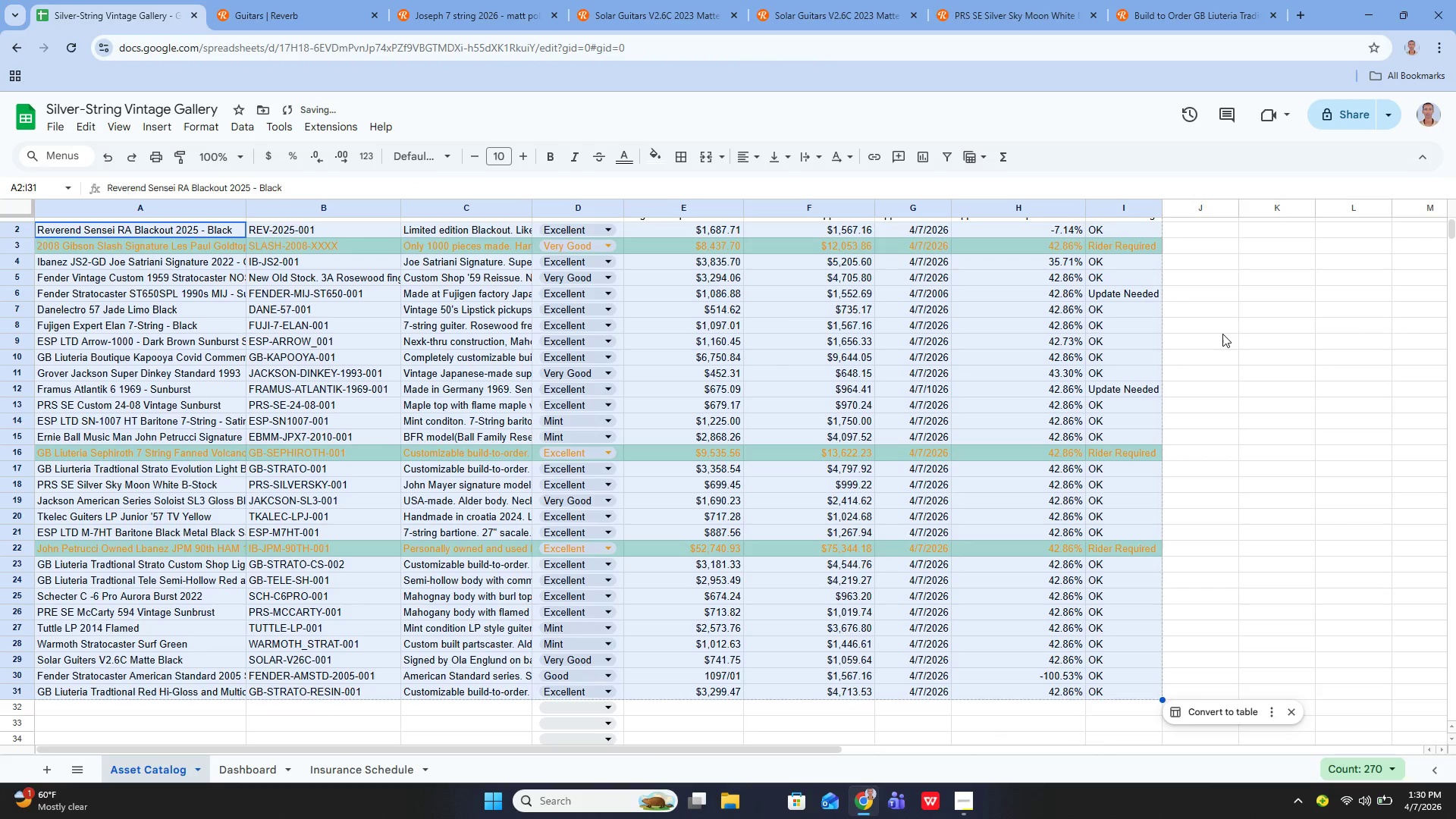 
key(Control+Z)
 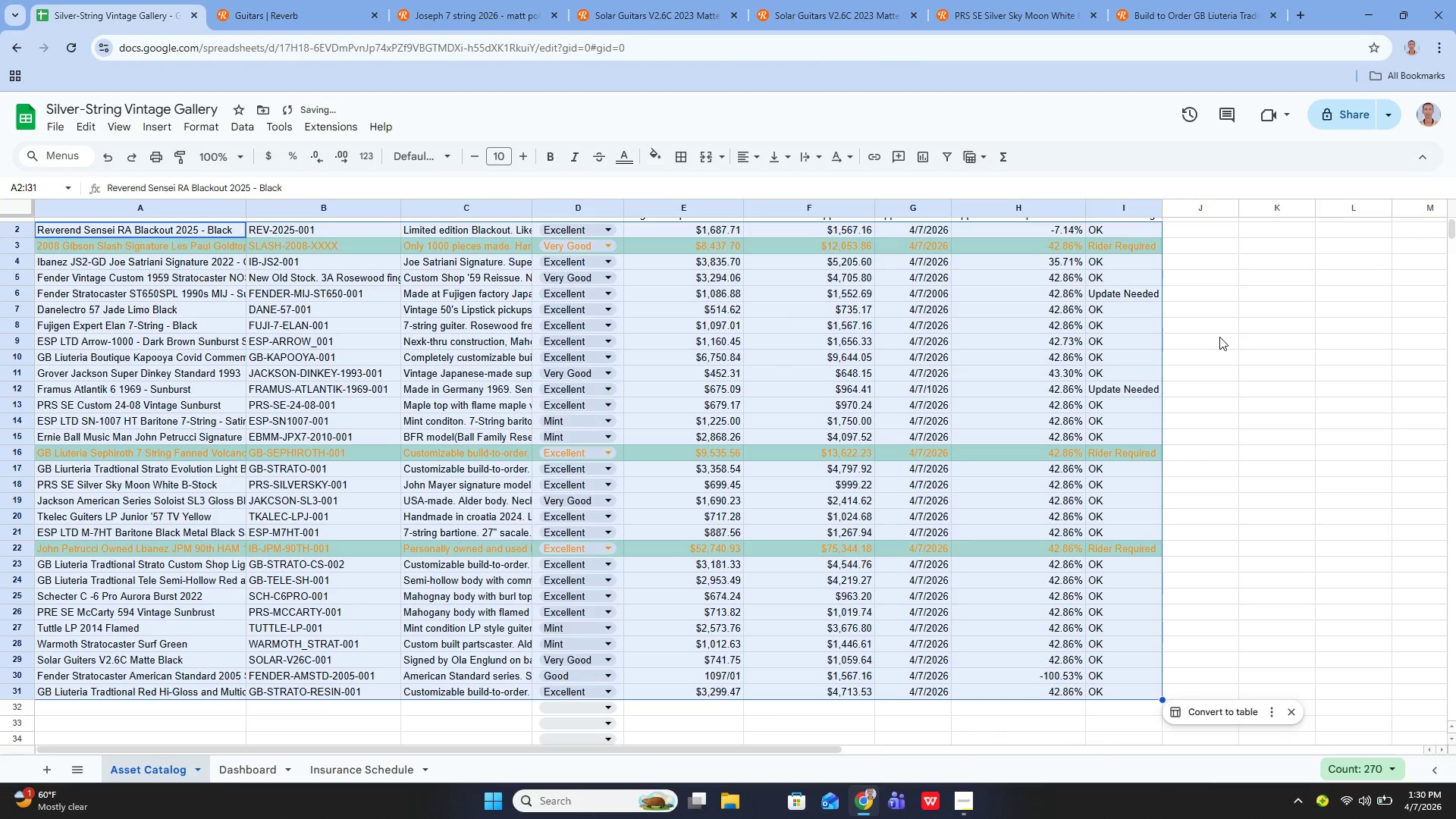 
key(Control+Z)
 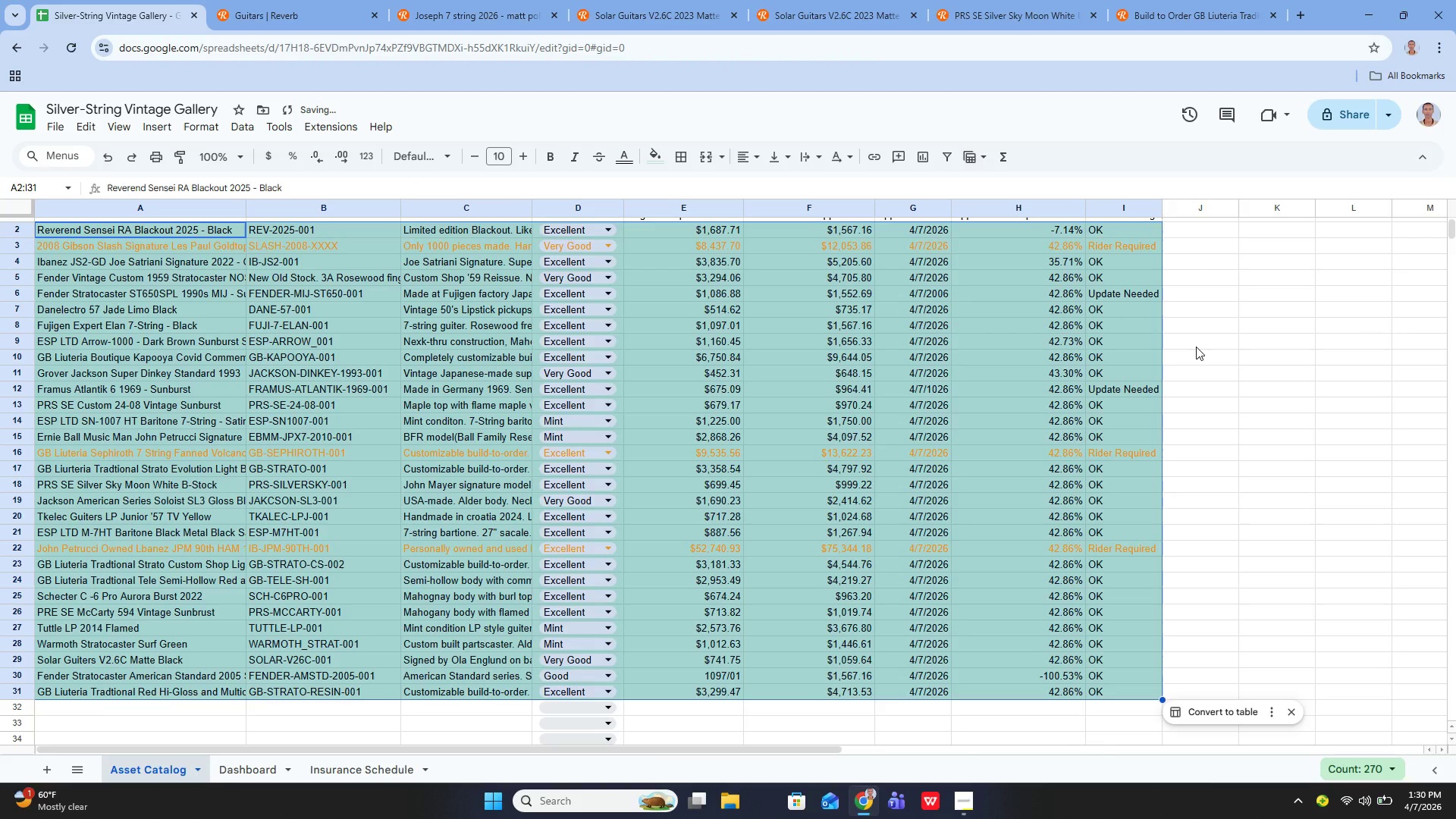 
left_click([1196, 347])
 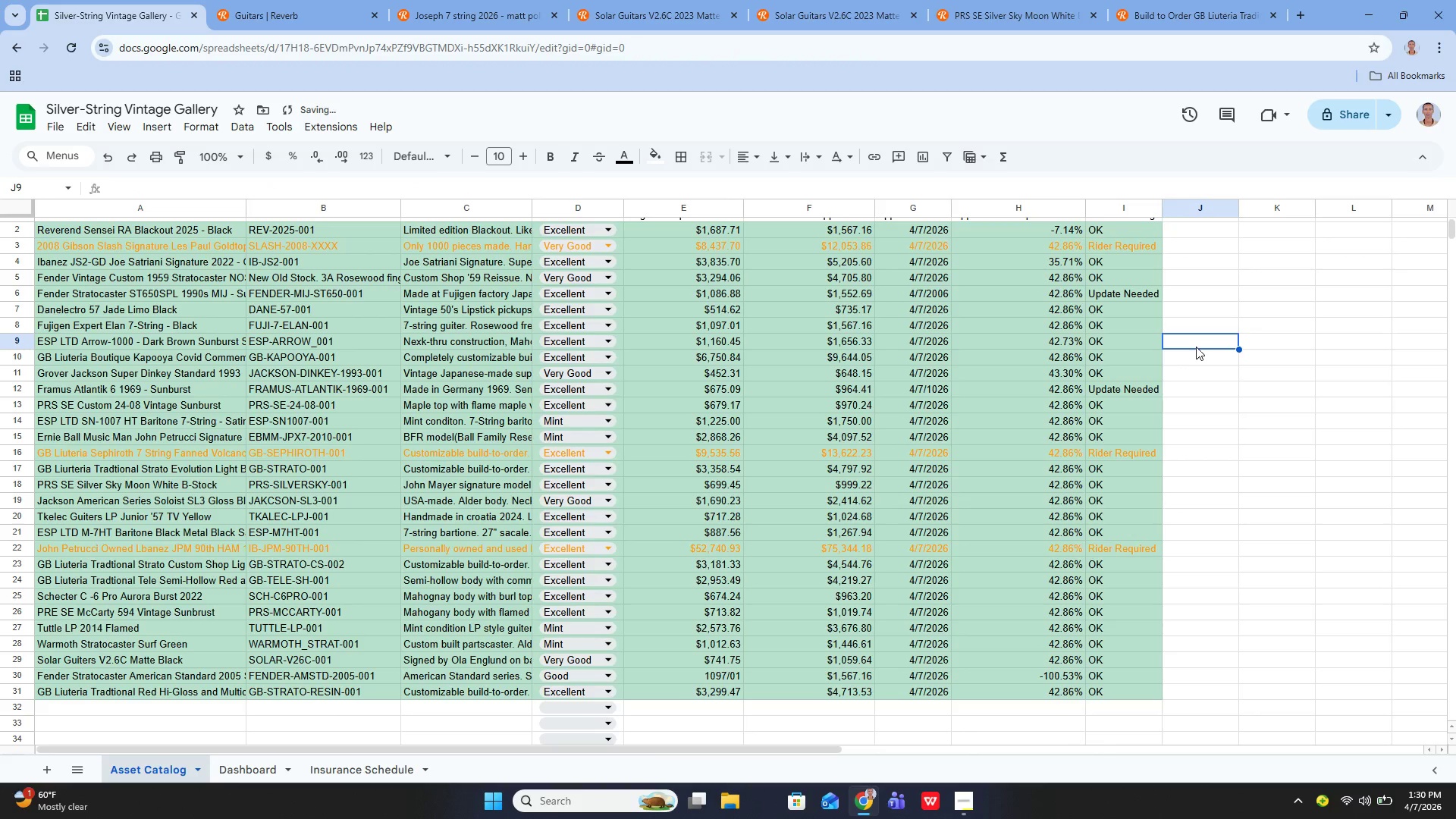 
key(Control+Z)
 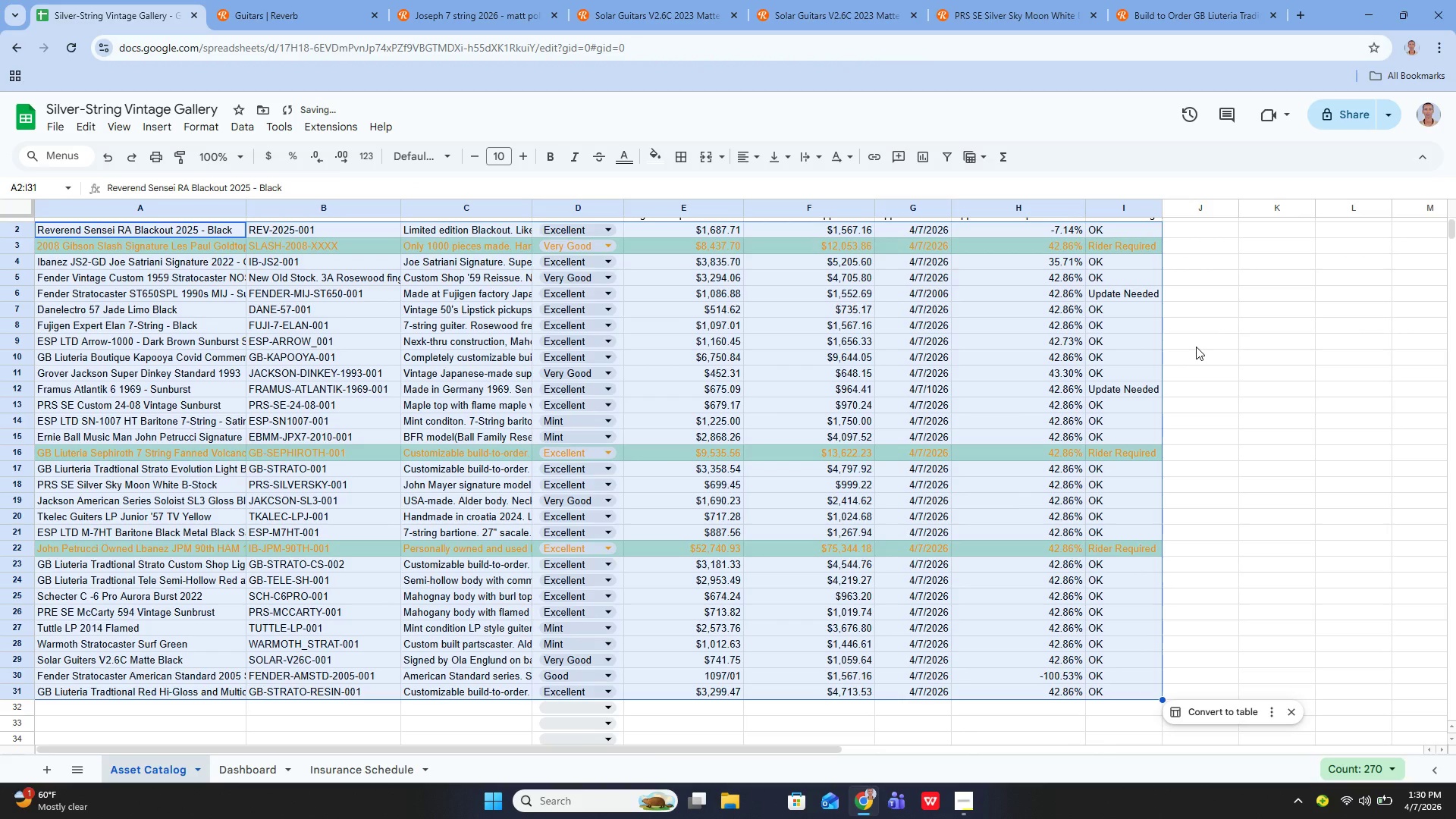 
key(Control+ControlLeft)
 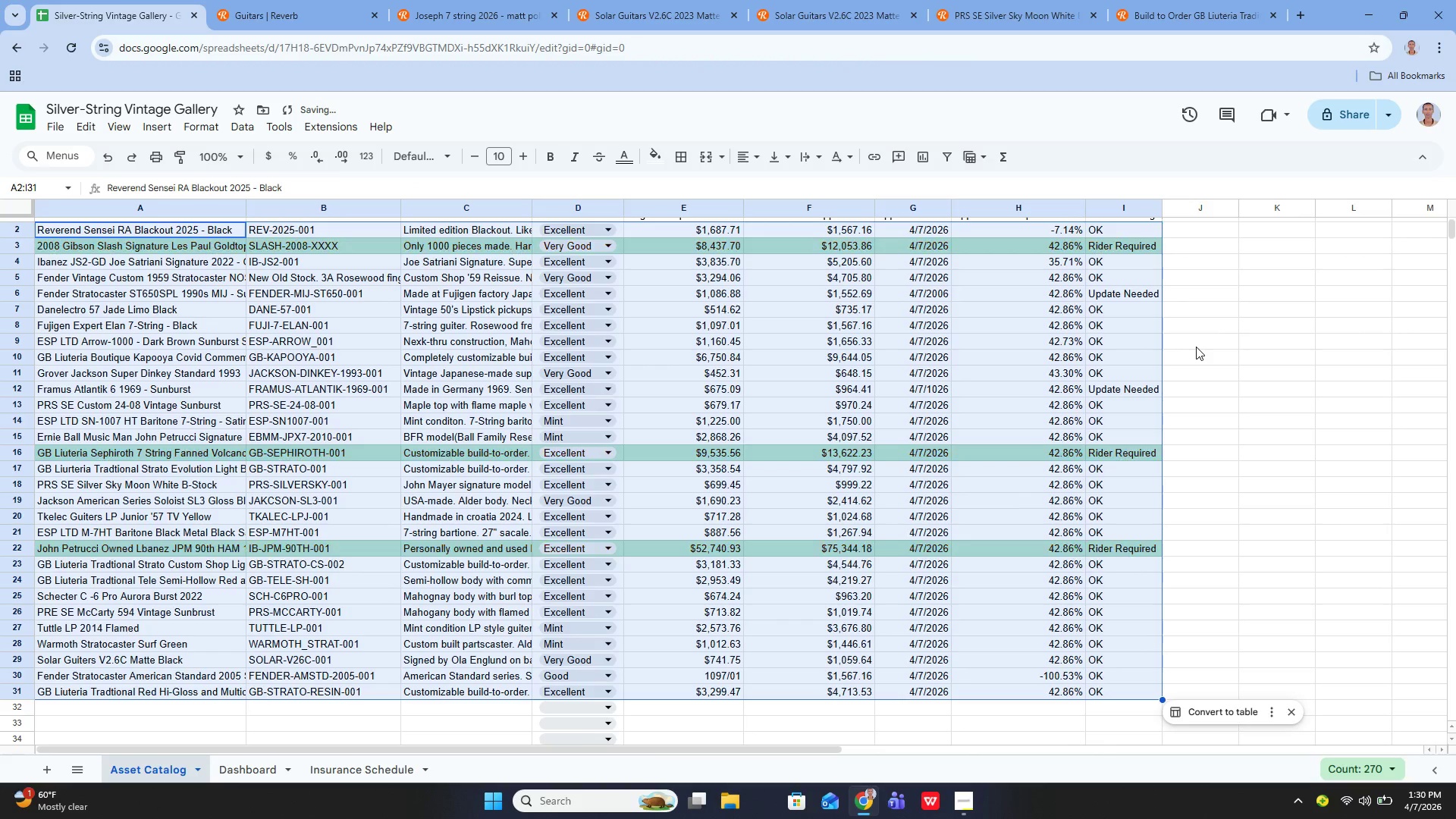 
key(Control+Z)
 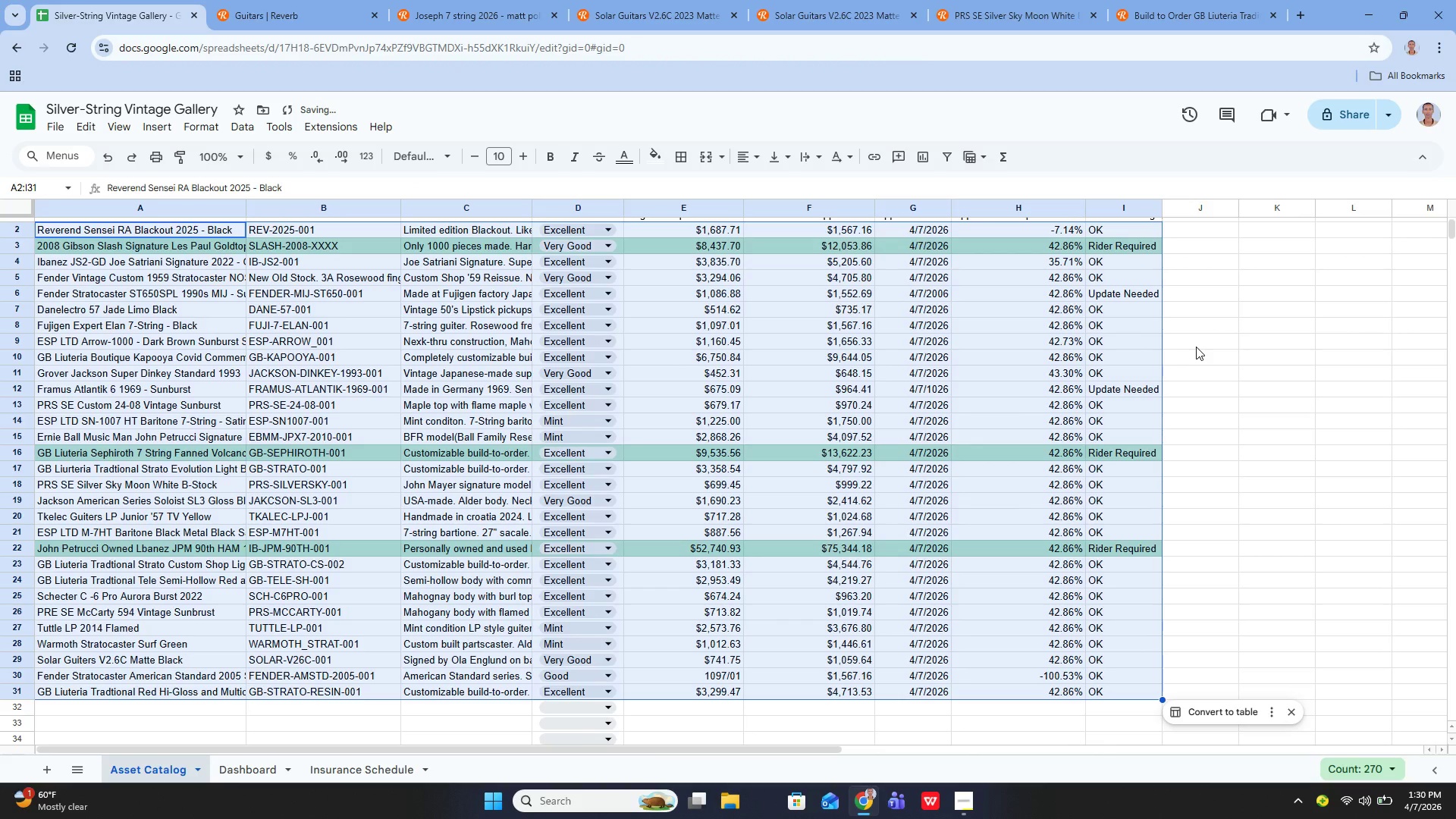 
key(Control+Y)
 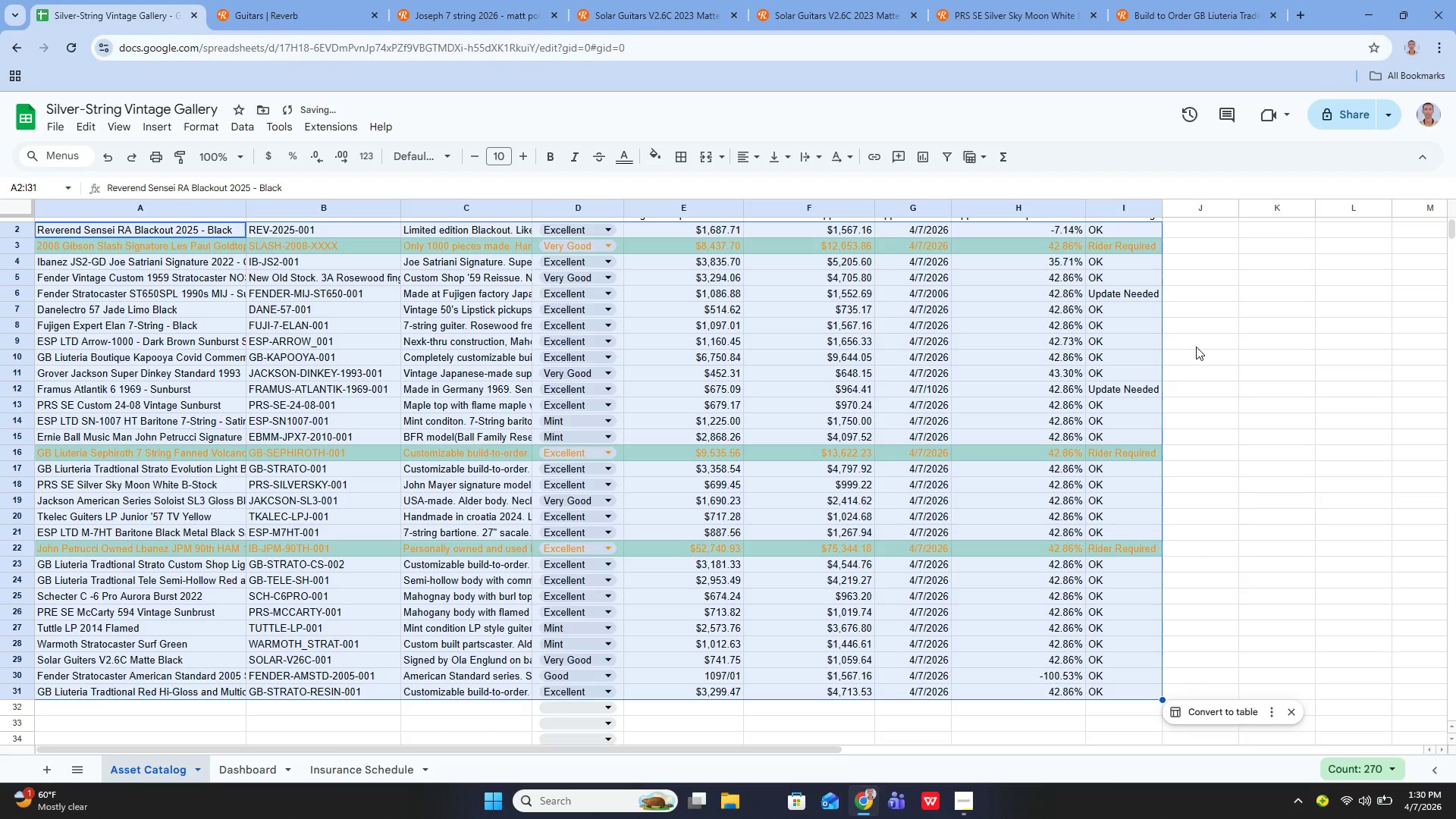 
key(Control+Y)
 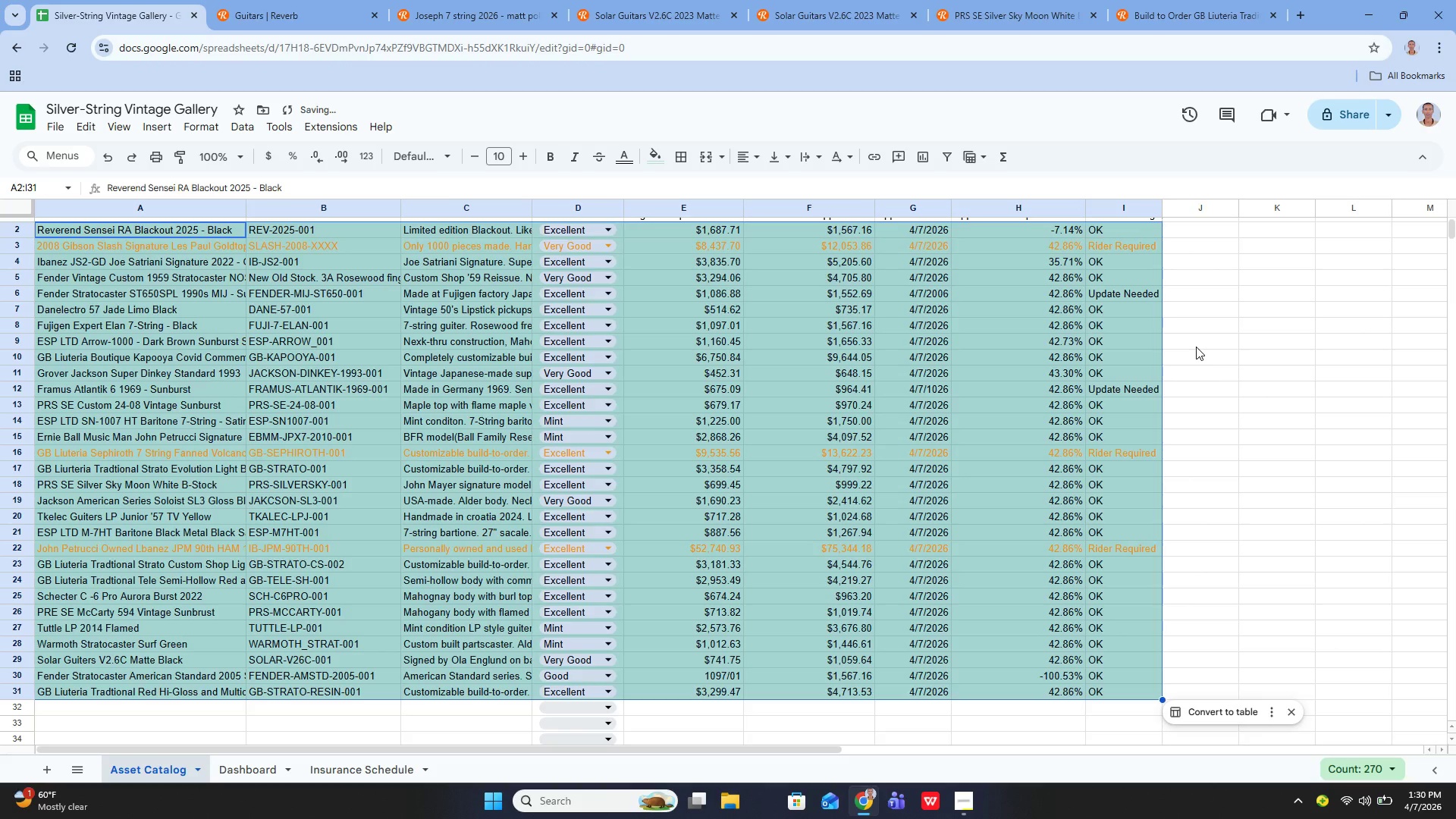 
key(Control+Y)
 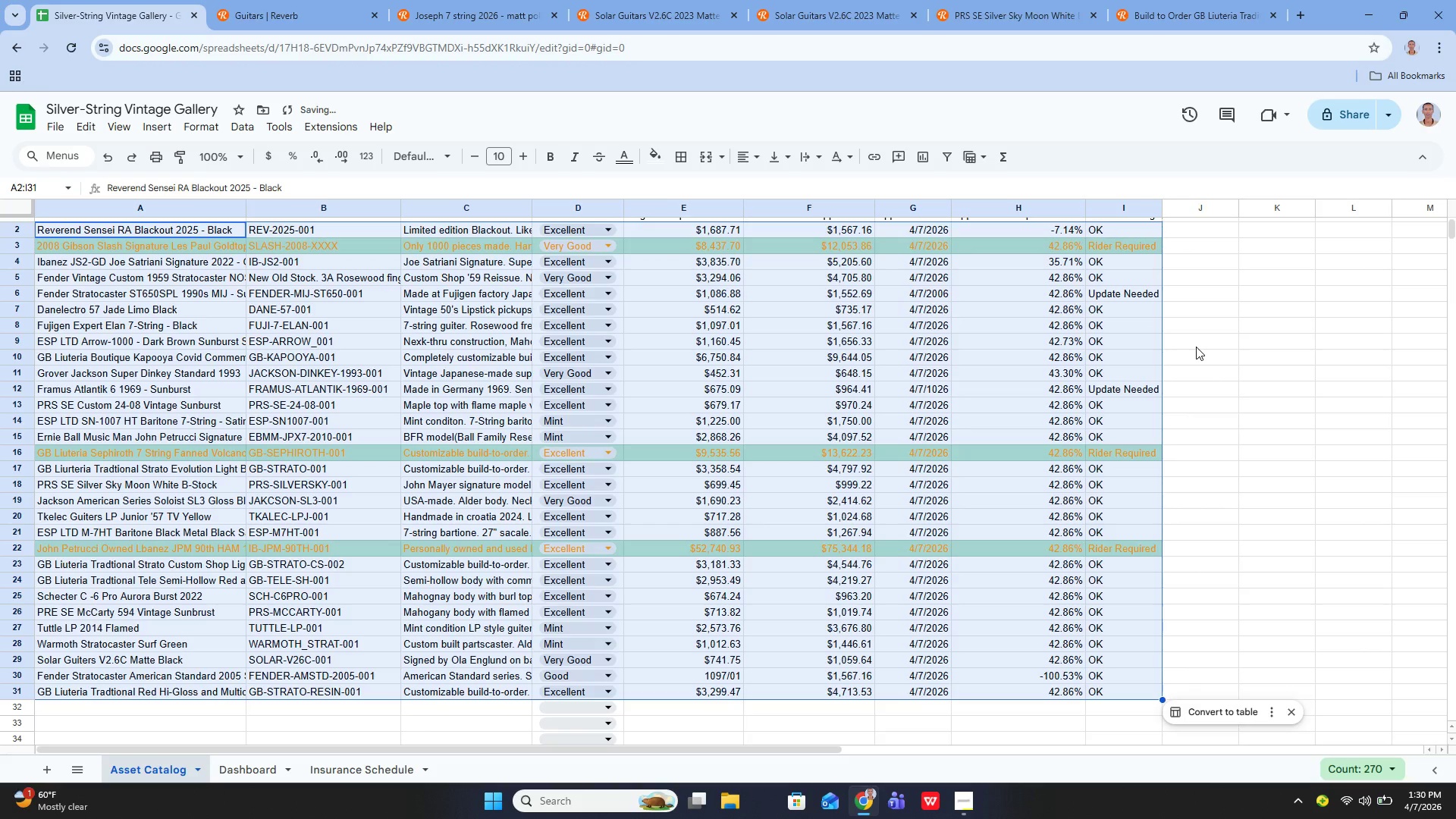 
key(Control+Y)
 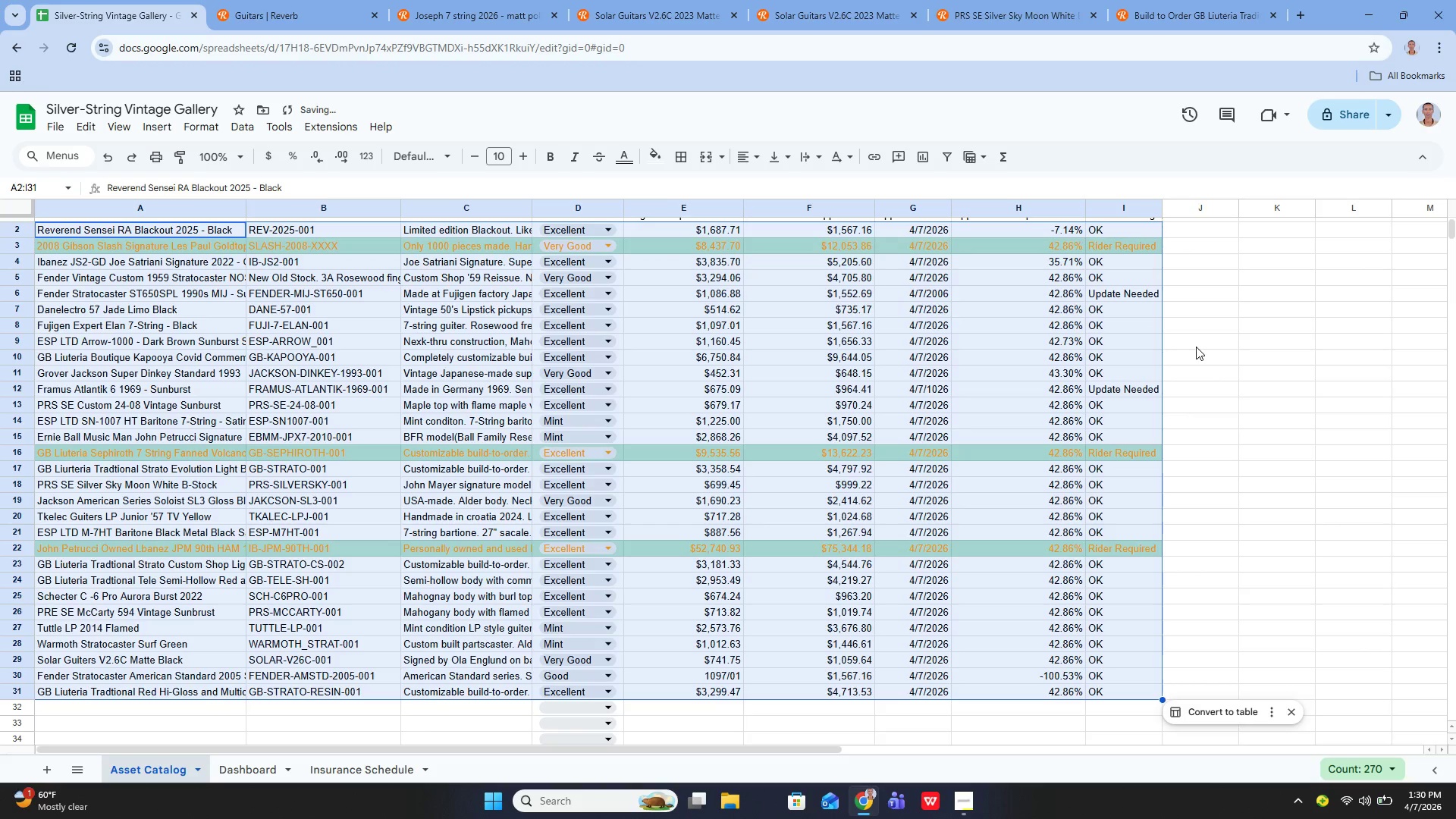 
key(Control+Y)
 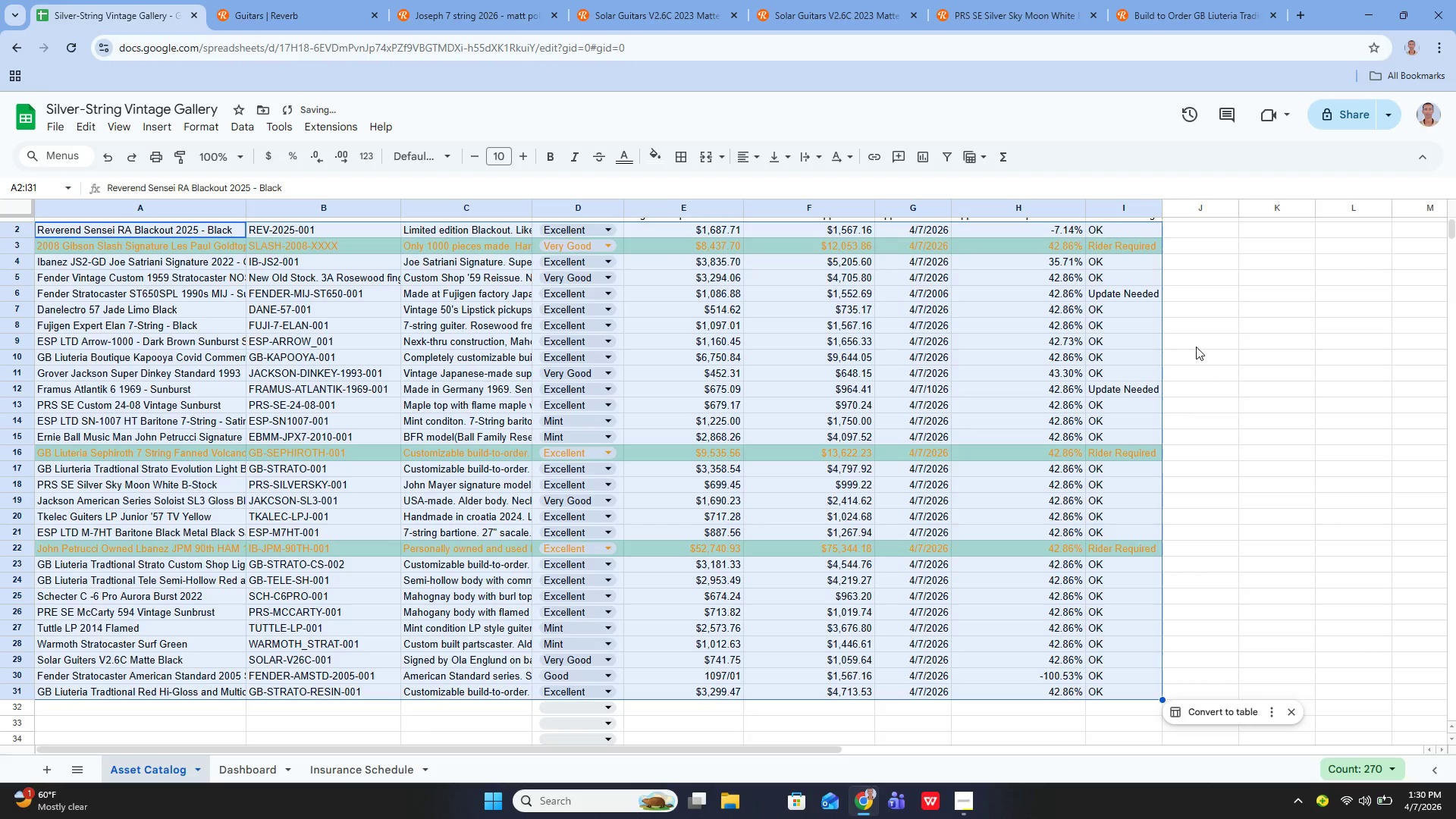 
key(Control+Y)
 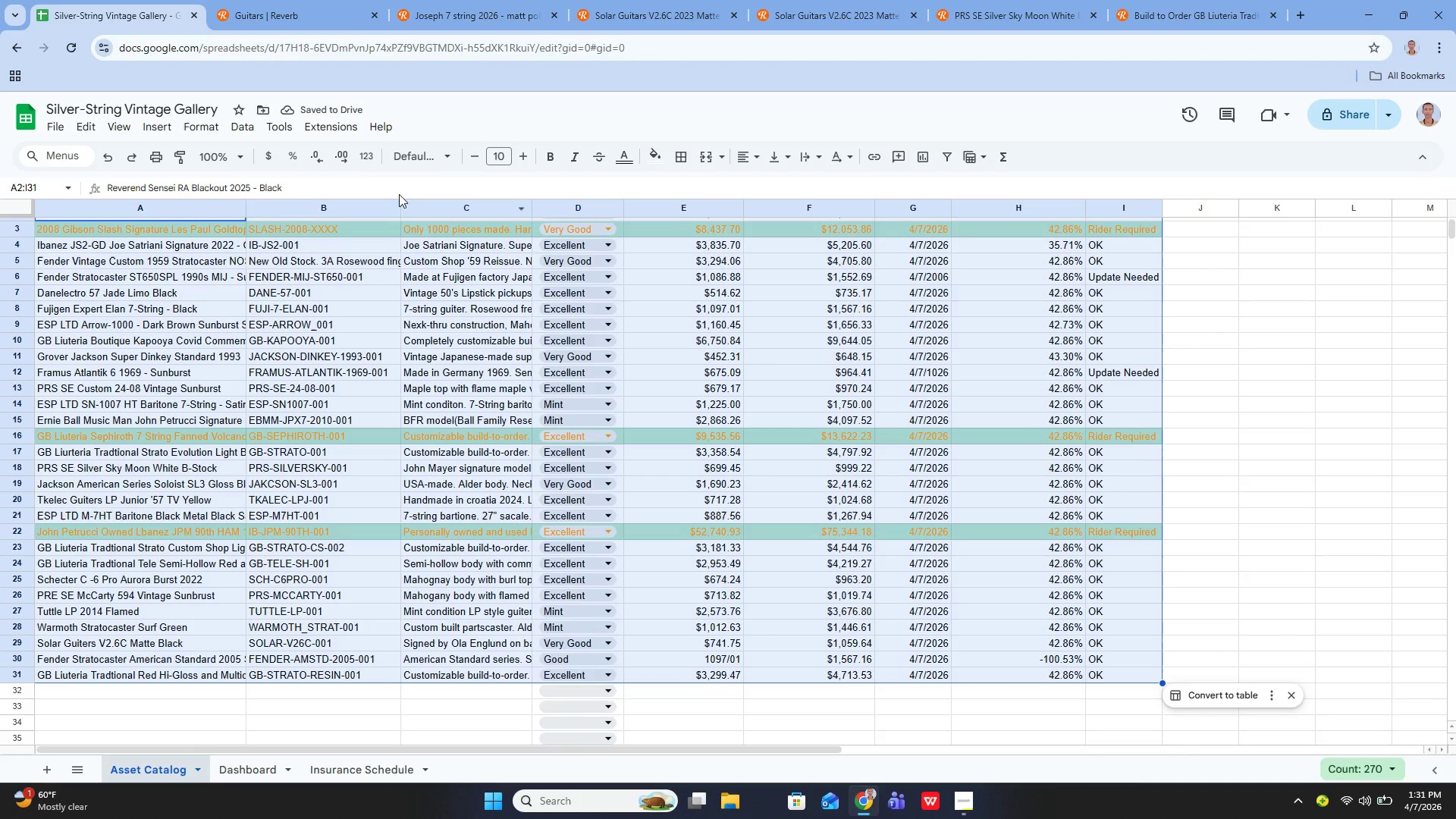 
wait(5.2)
 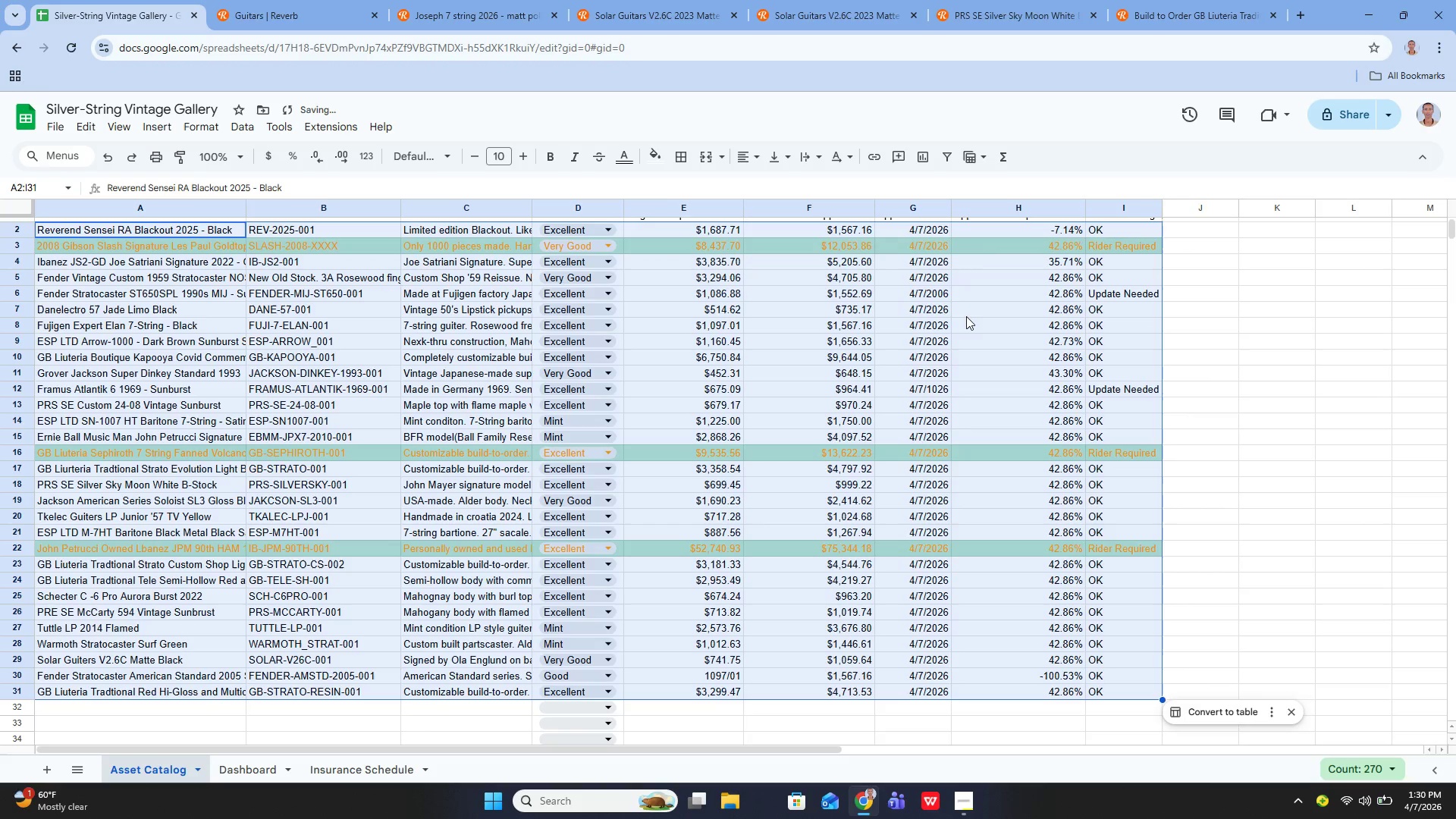 
left_click([246, 130])
 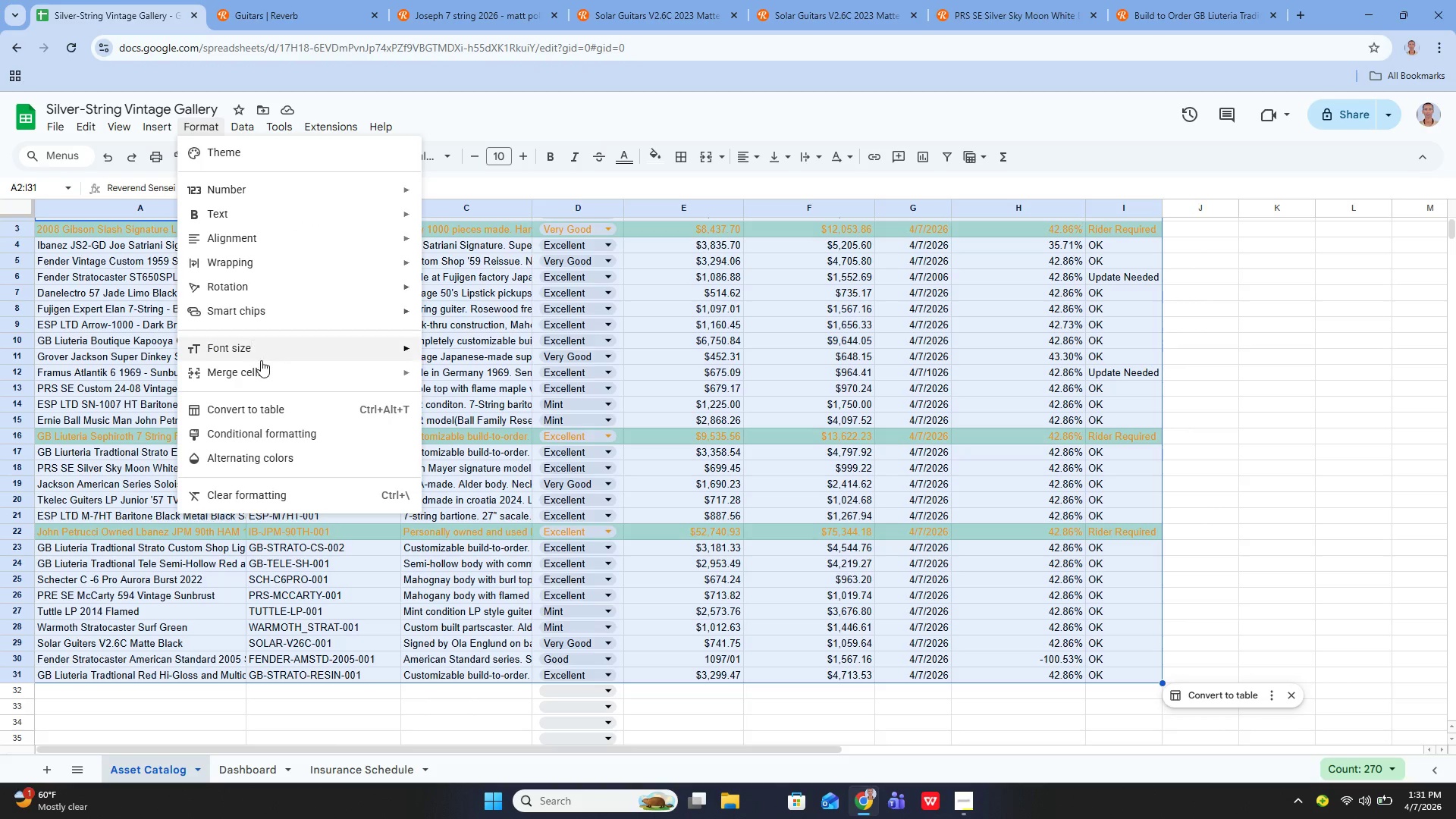 
left_click([268, 423])
 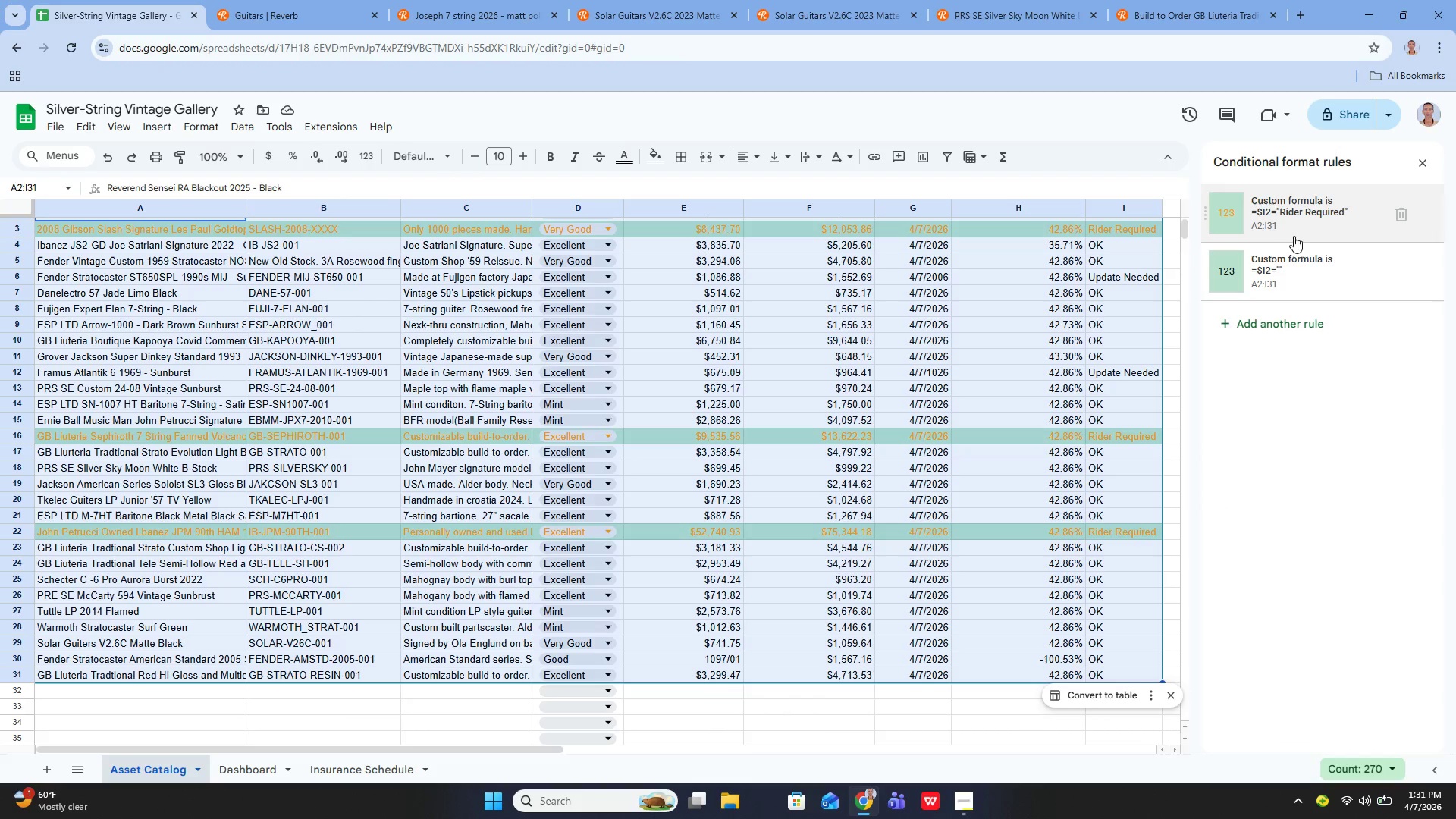 
left_click([1292, 218])
 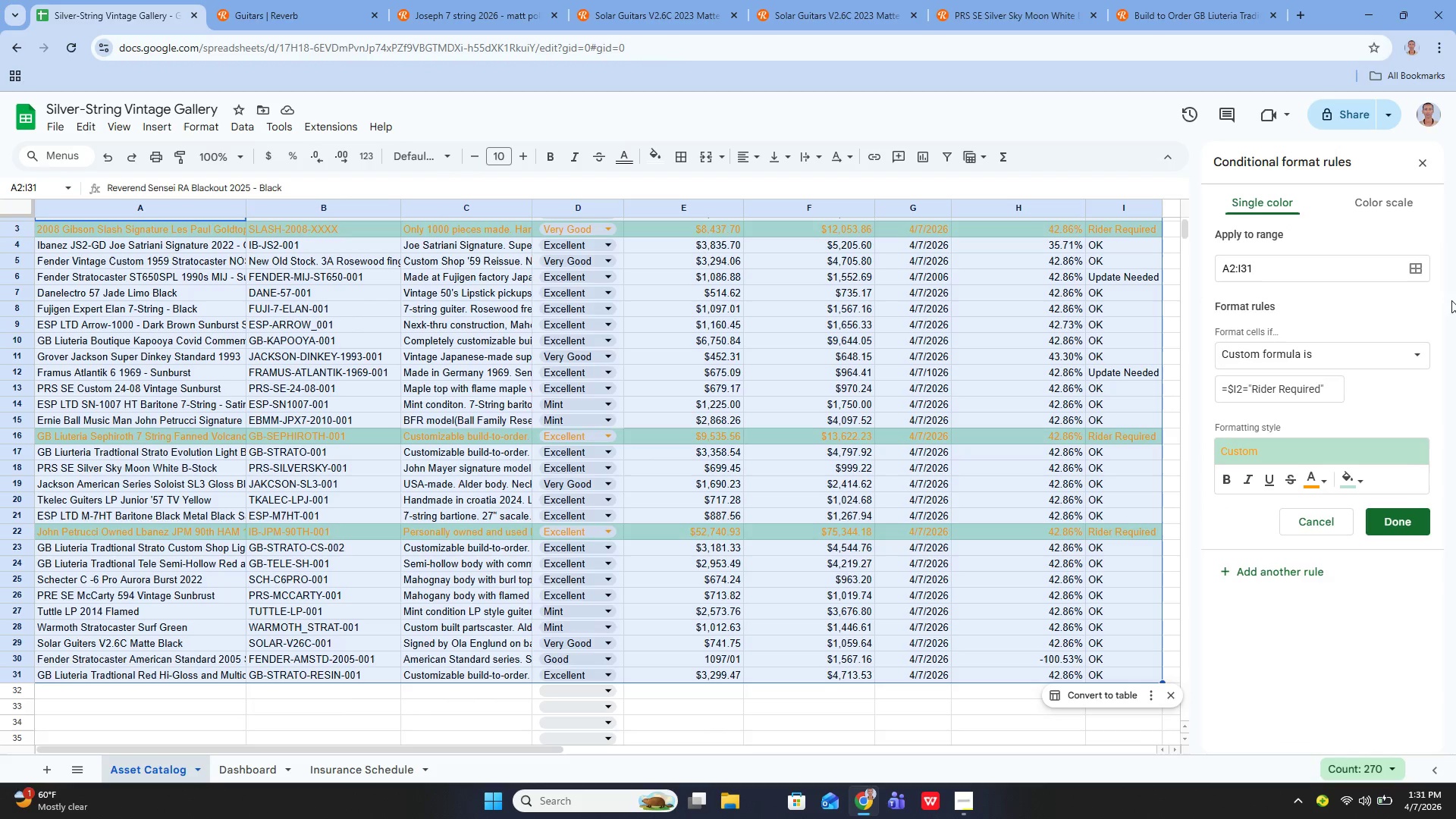 
wait(5.19)
 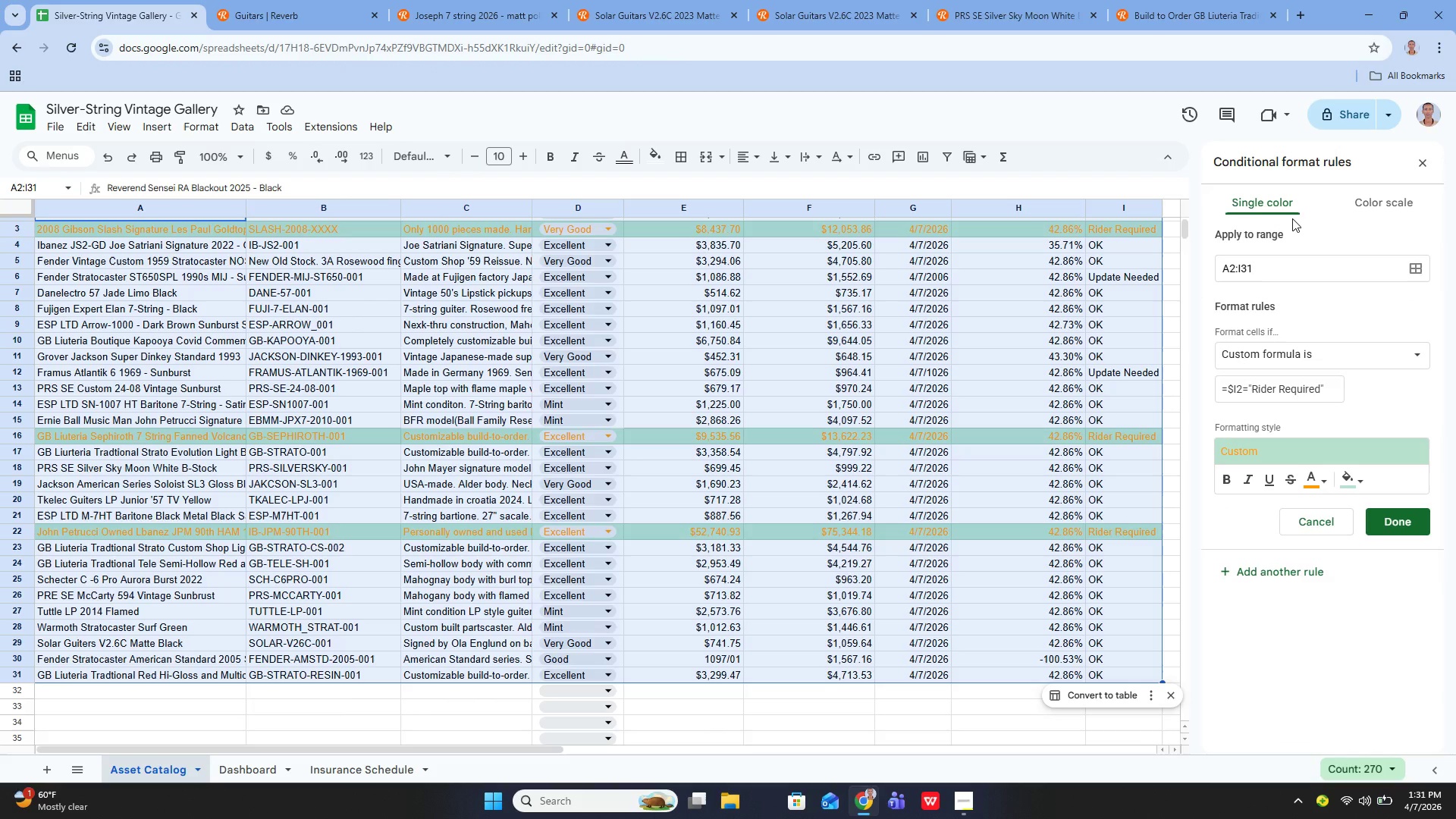 
left_click([1310, 480])
 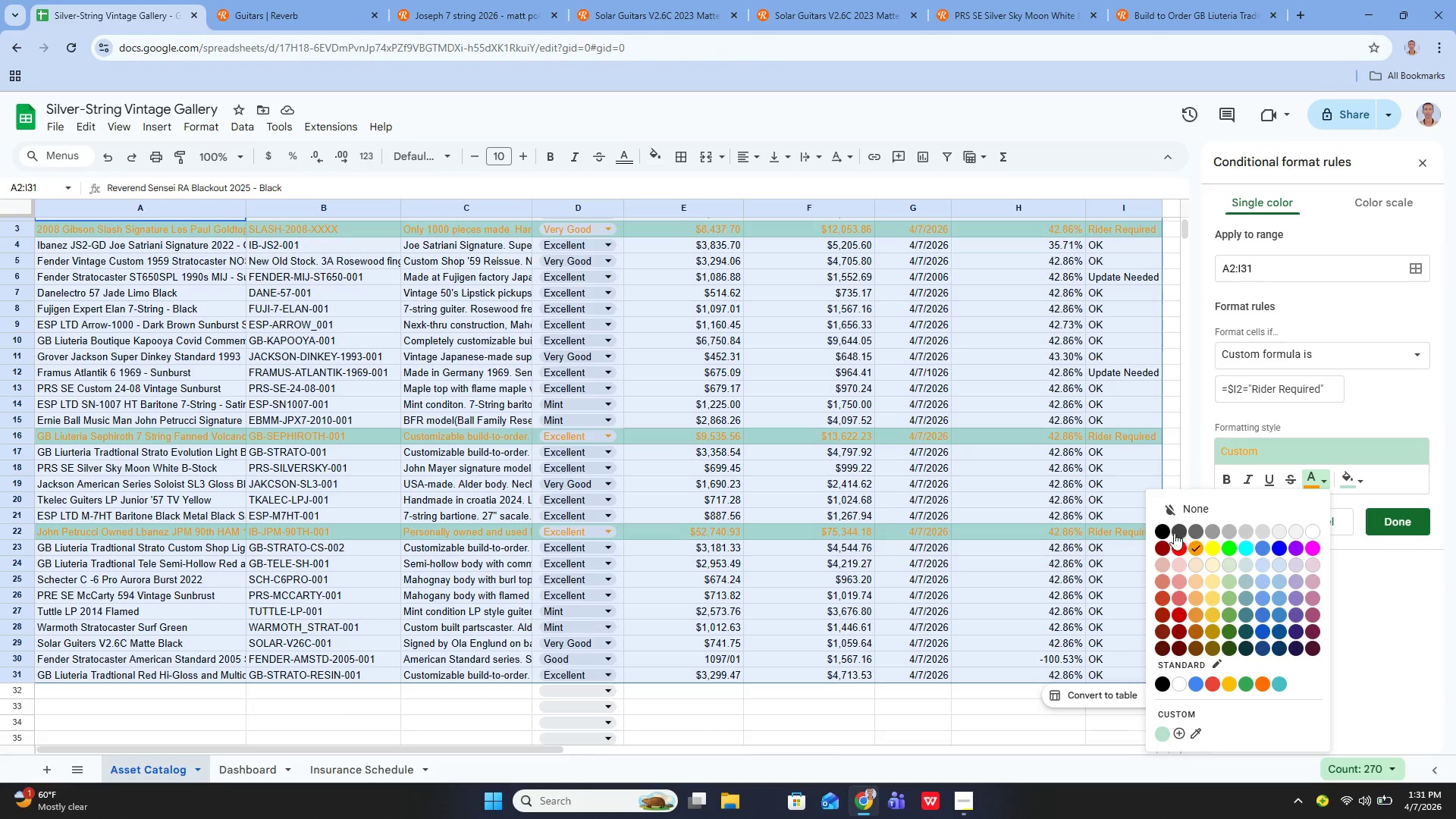 
left_click([1165, 530])
 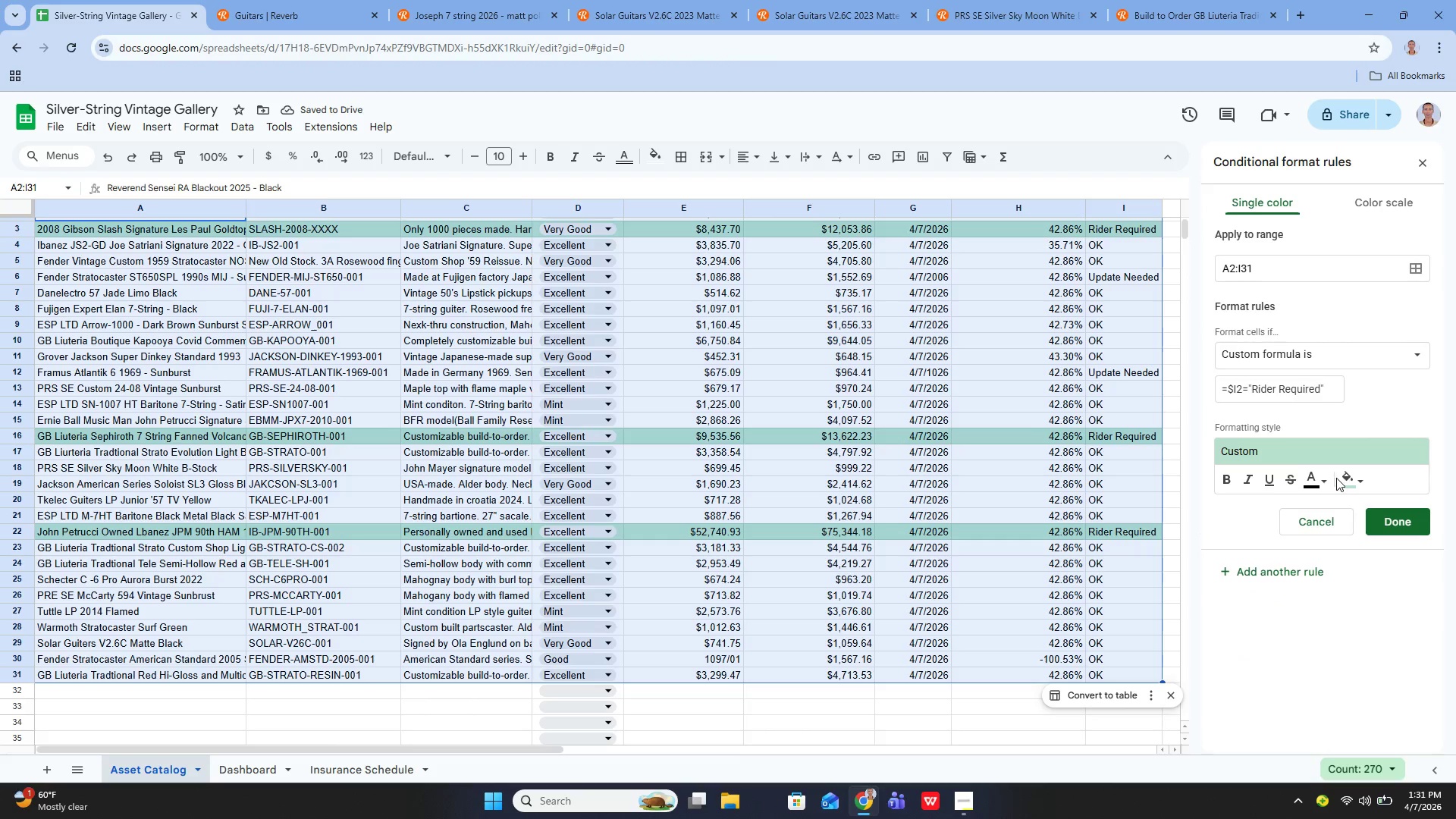 
left_click([1342, 475])
 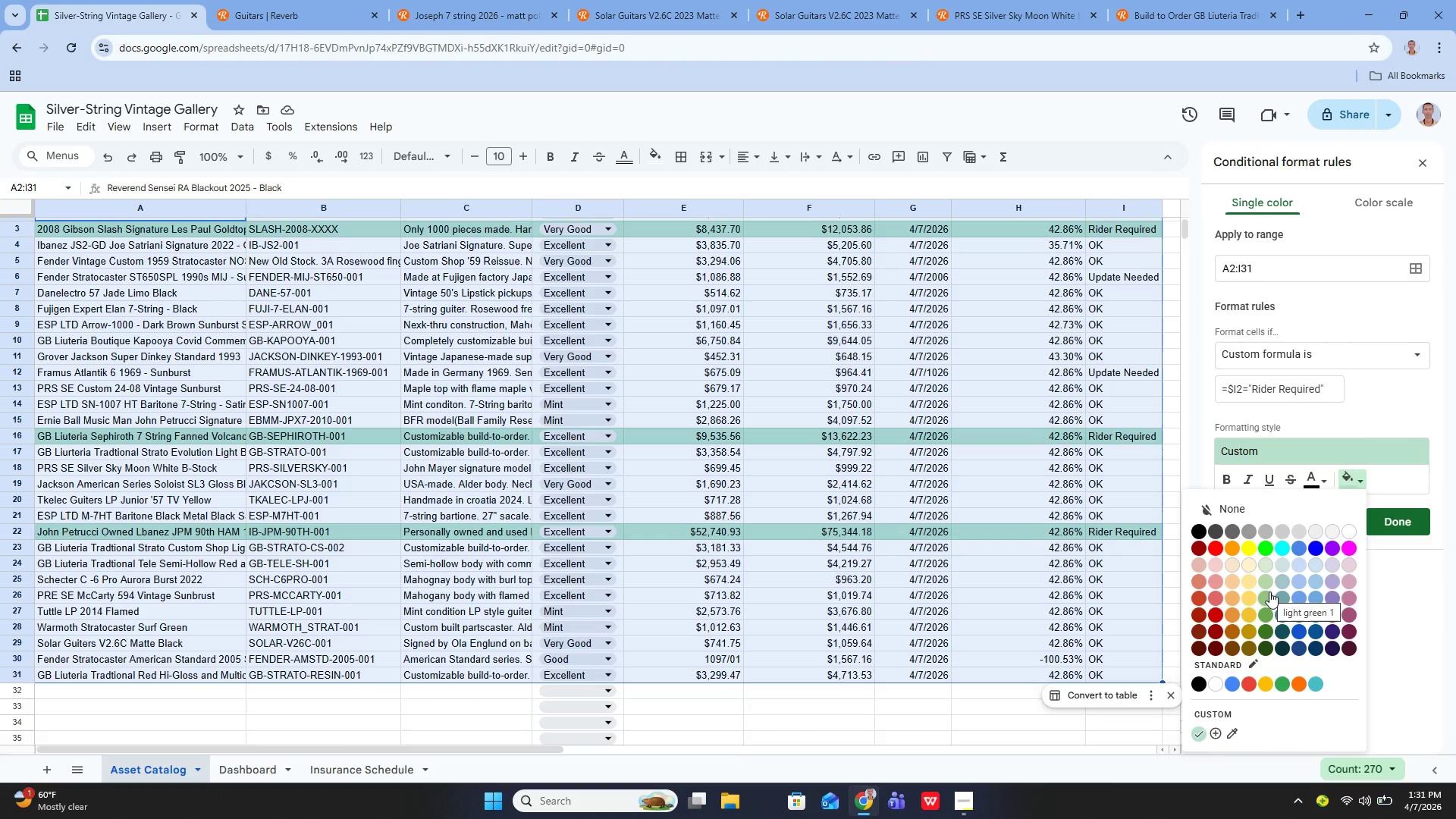 
wait(17.77)
 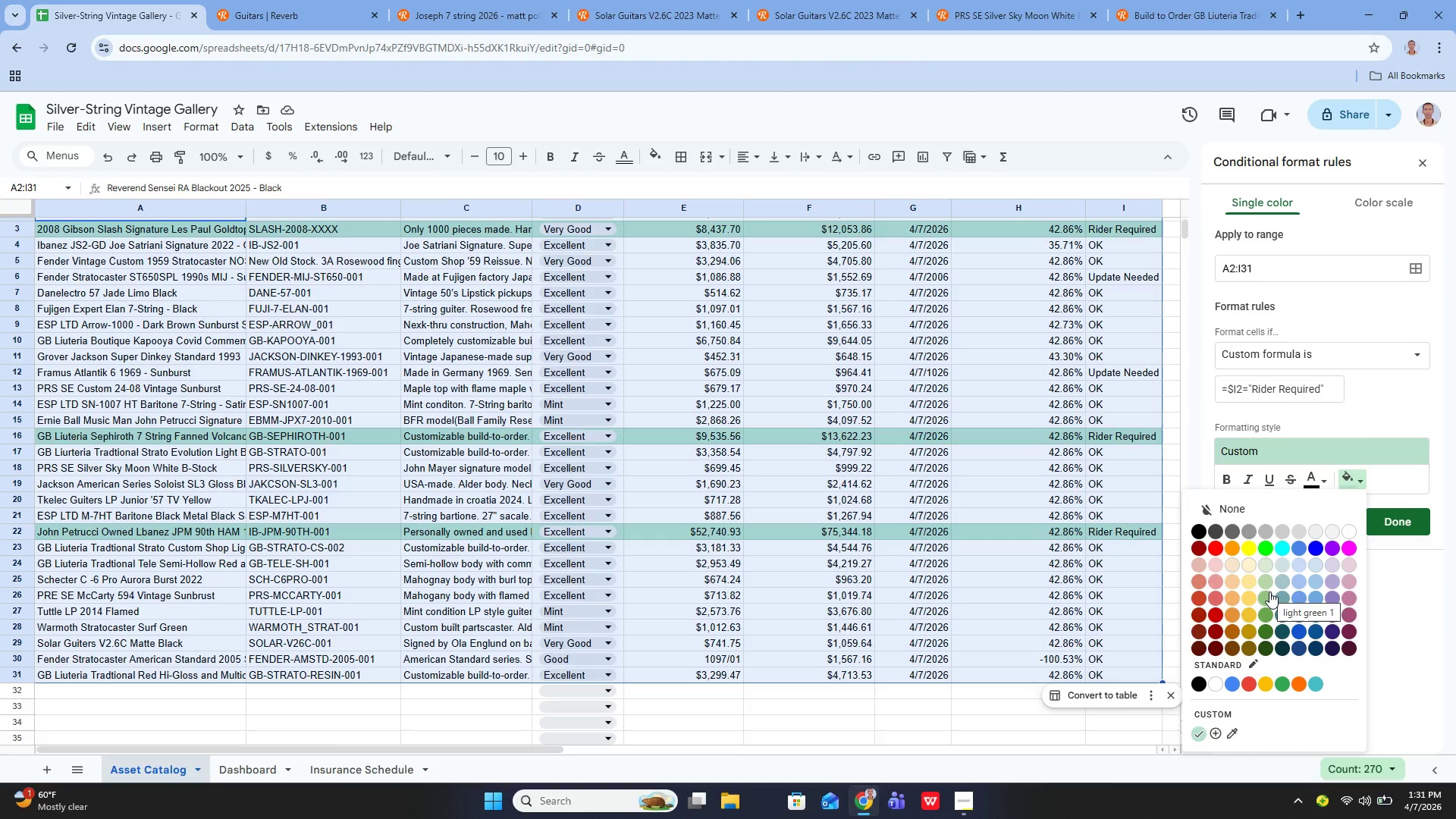 
left_click([1236, 546])
 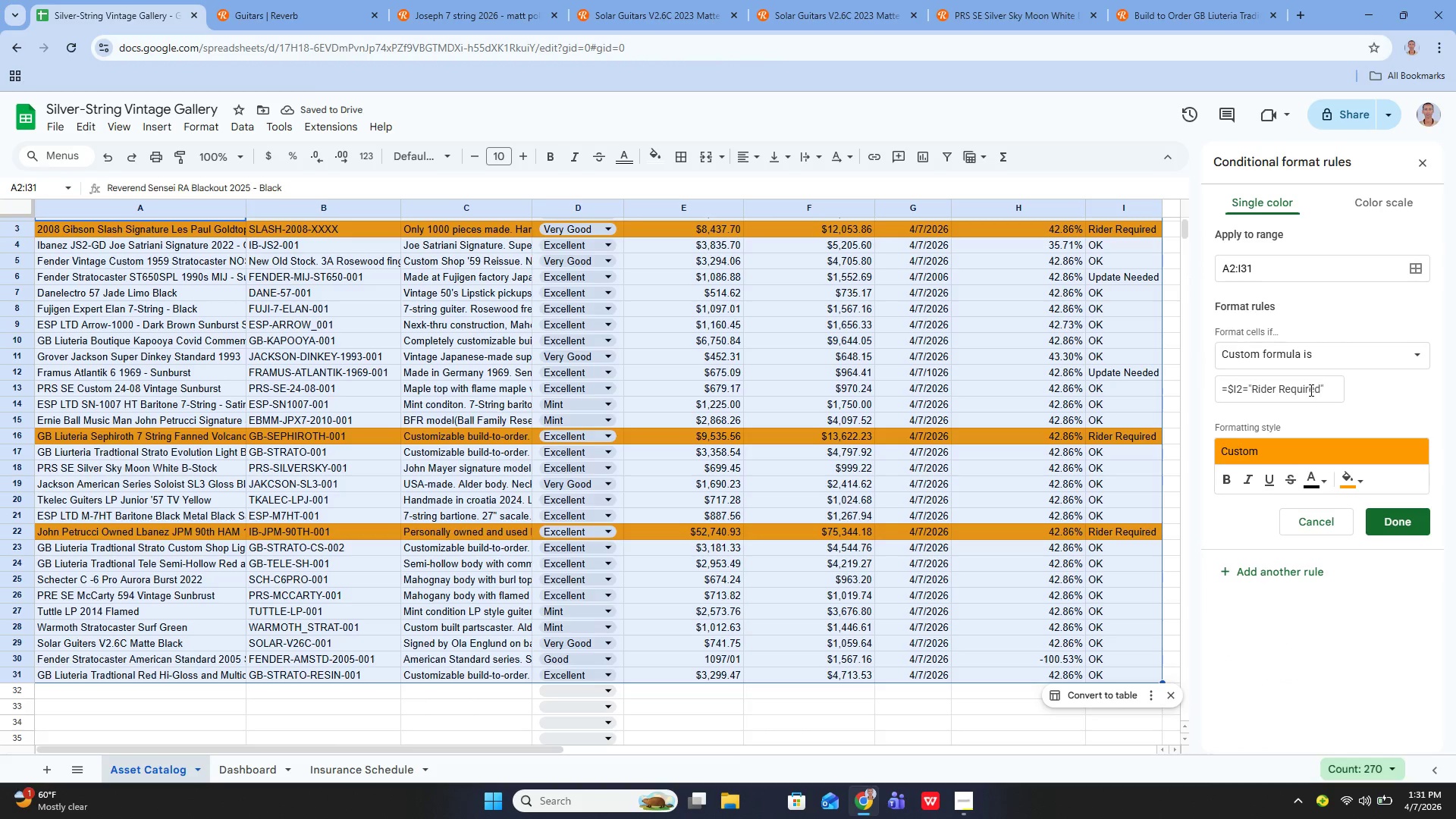 
wait(6.5)
 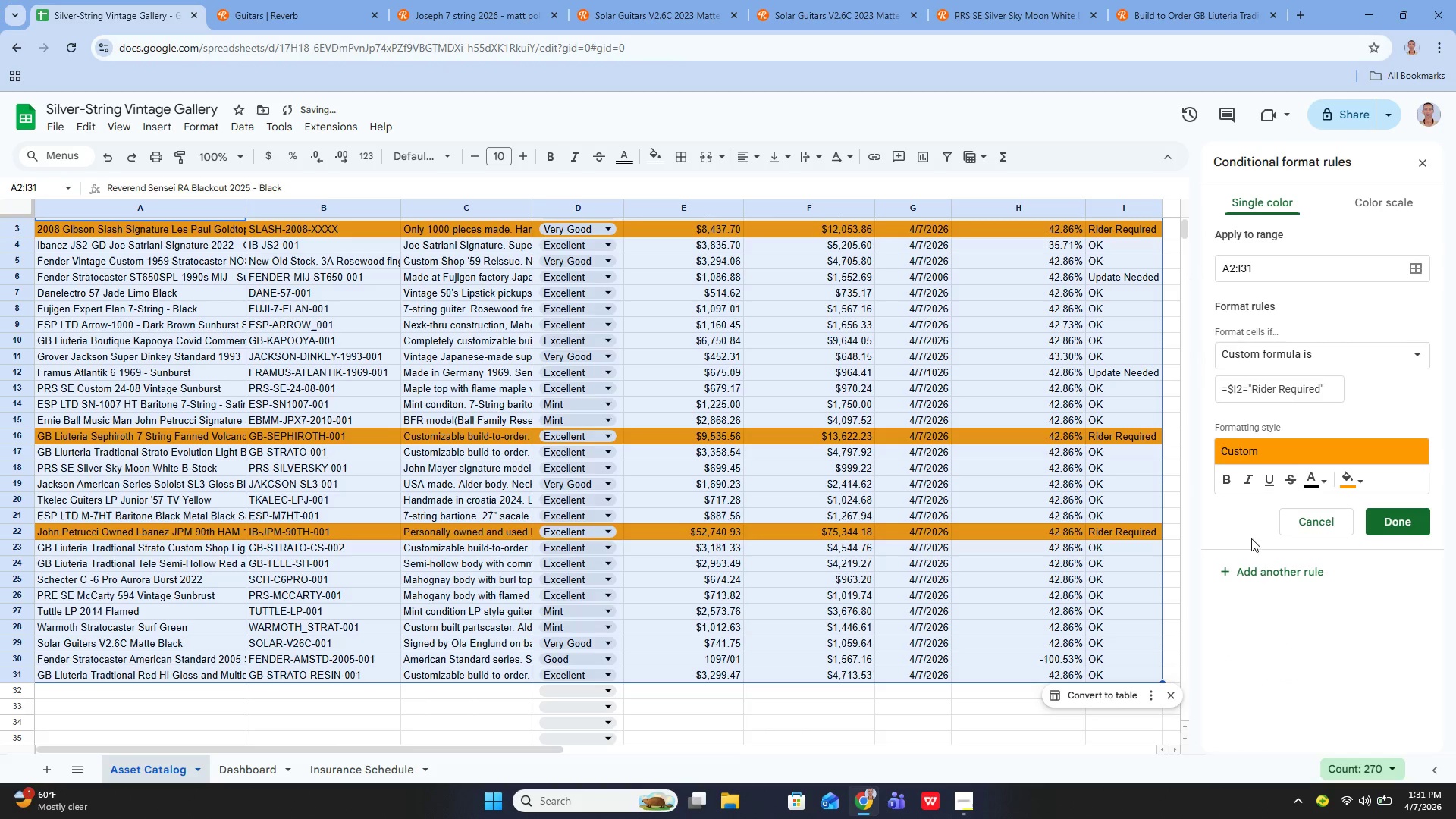 
left_click([1387, 513])
 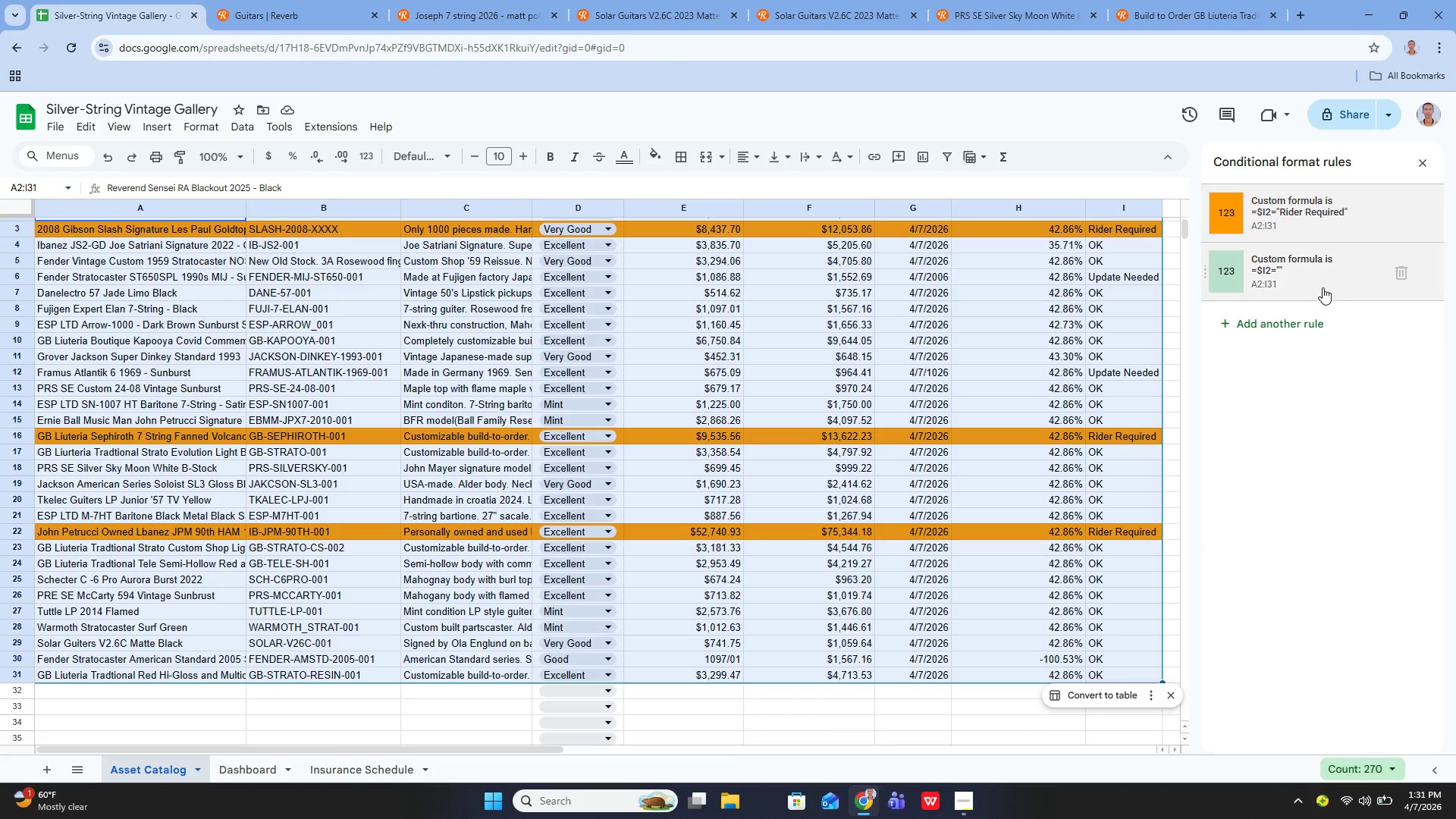 
left_click([1317, 282])
 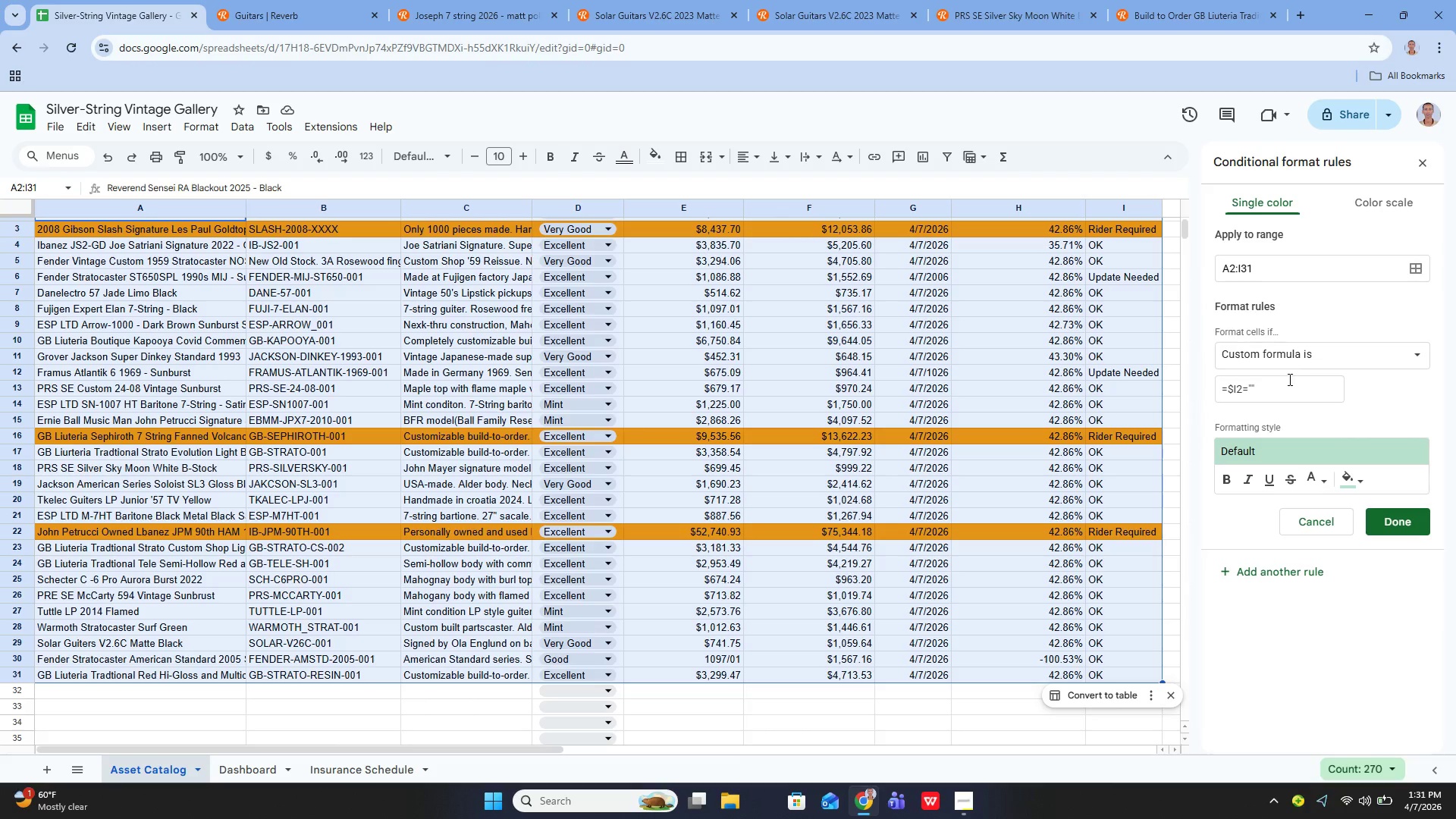 
left_click([1281, 380])
 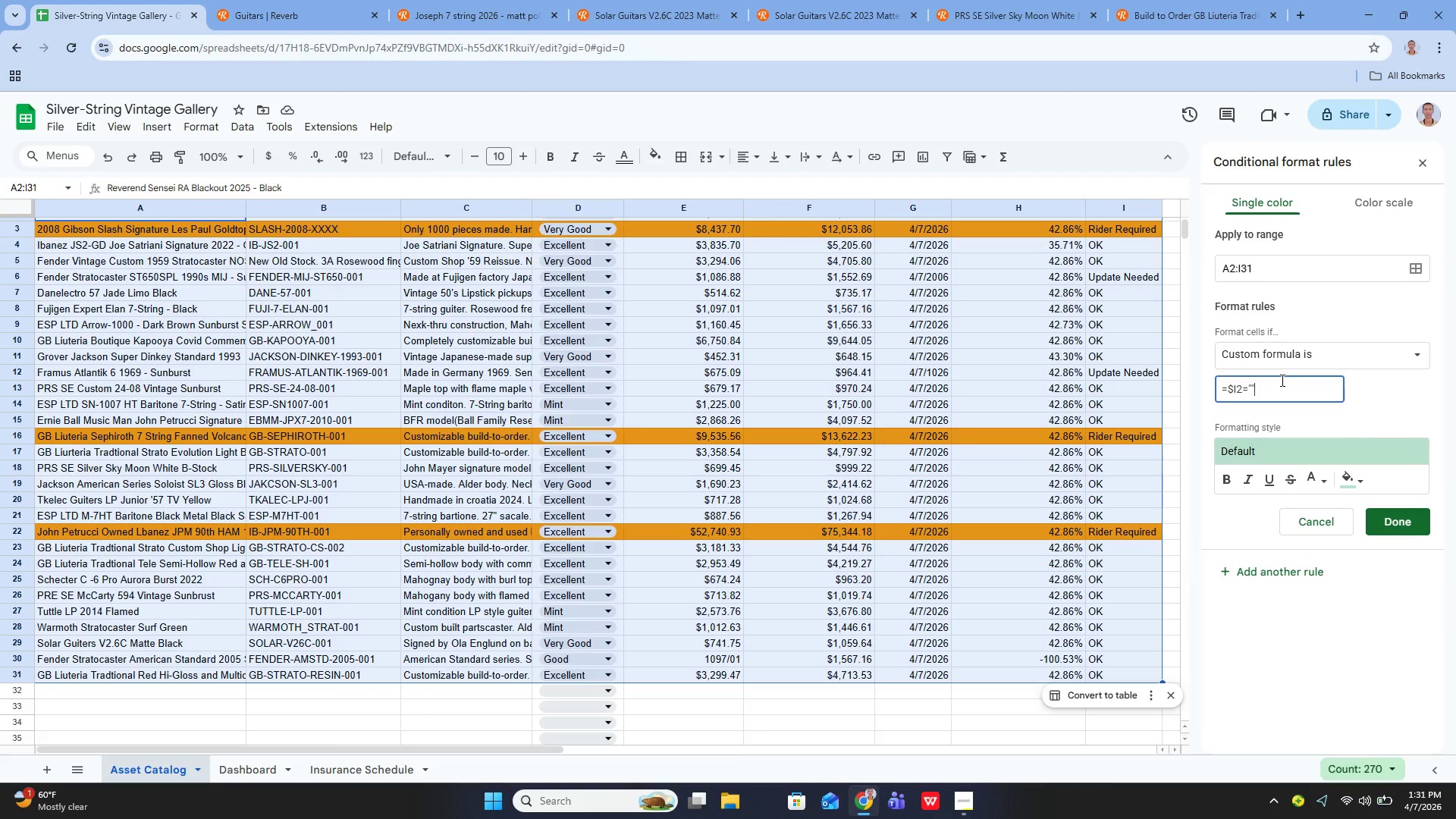 
key(ArrowLeft)
 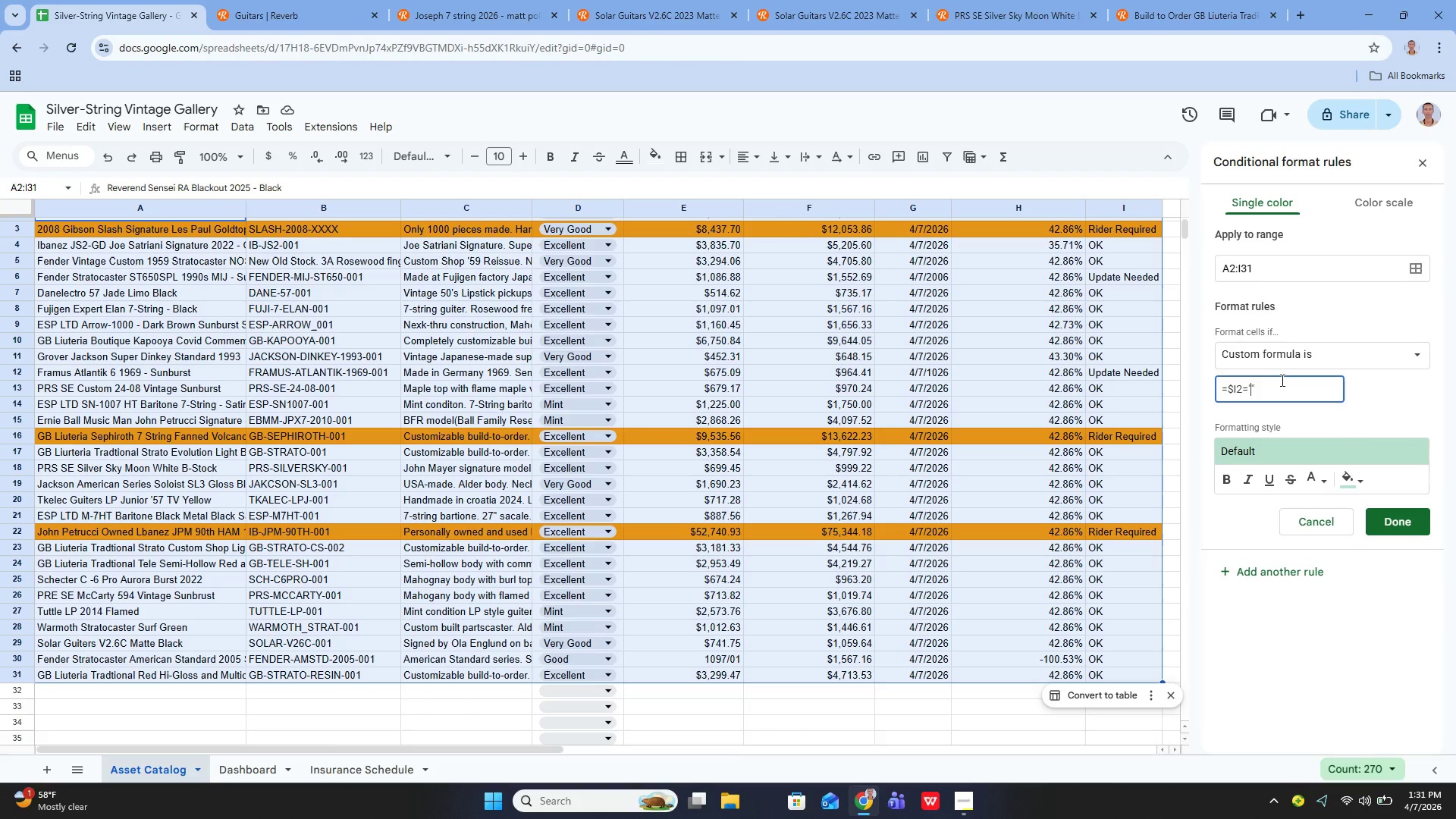 
type(")
key(Backspace)
type(Rider Required)
 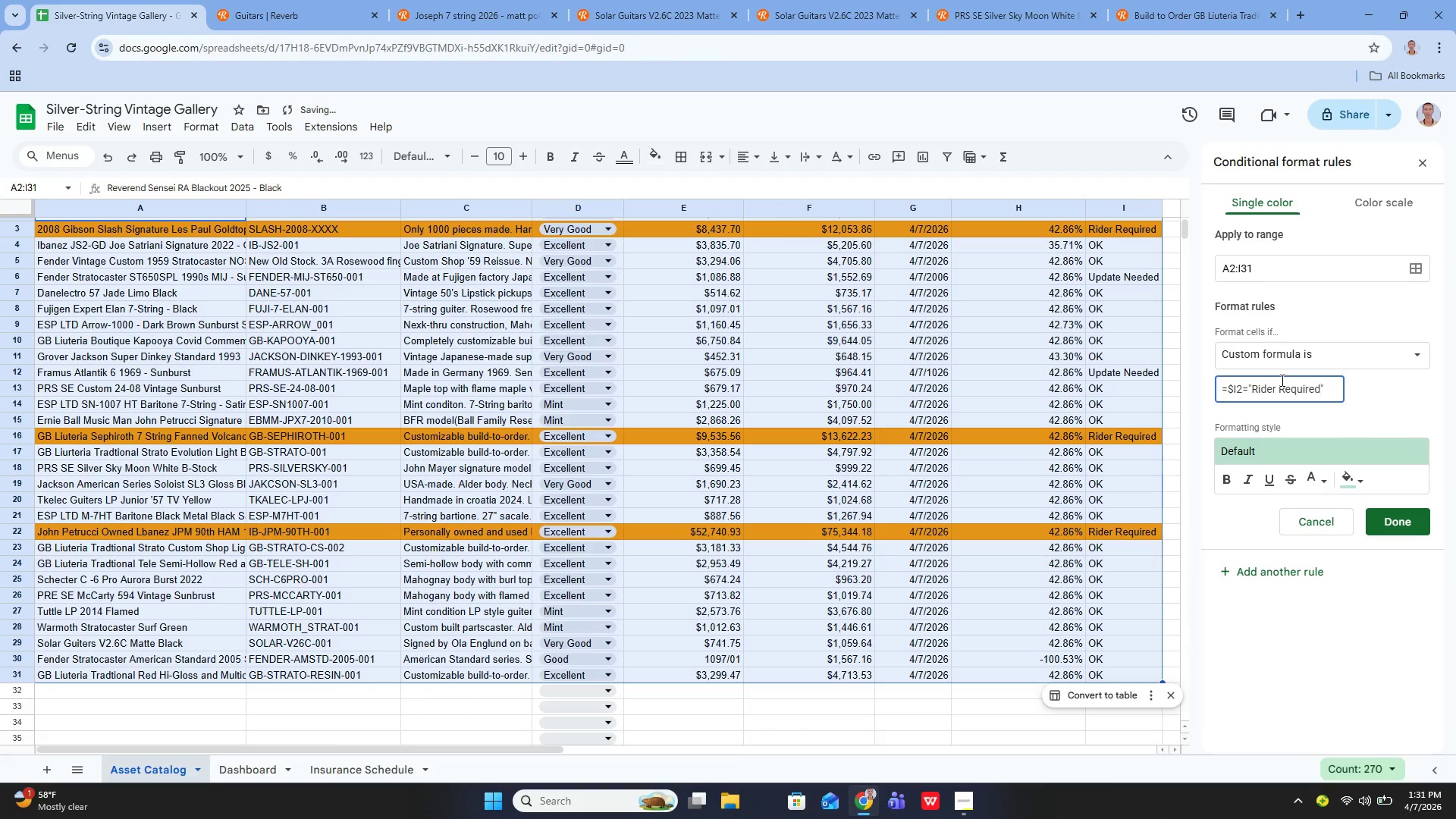 
left_click([968, 795])